 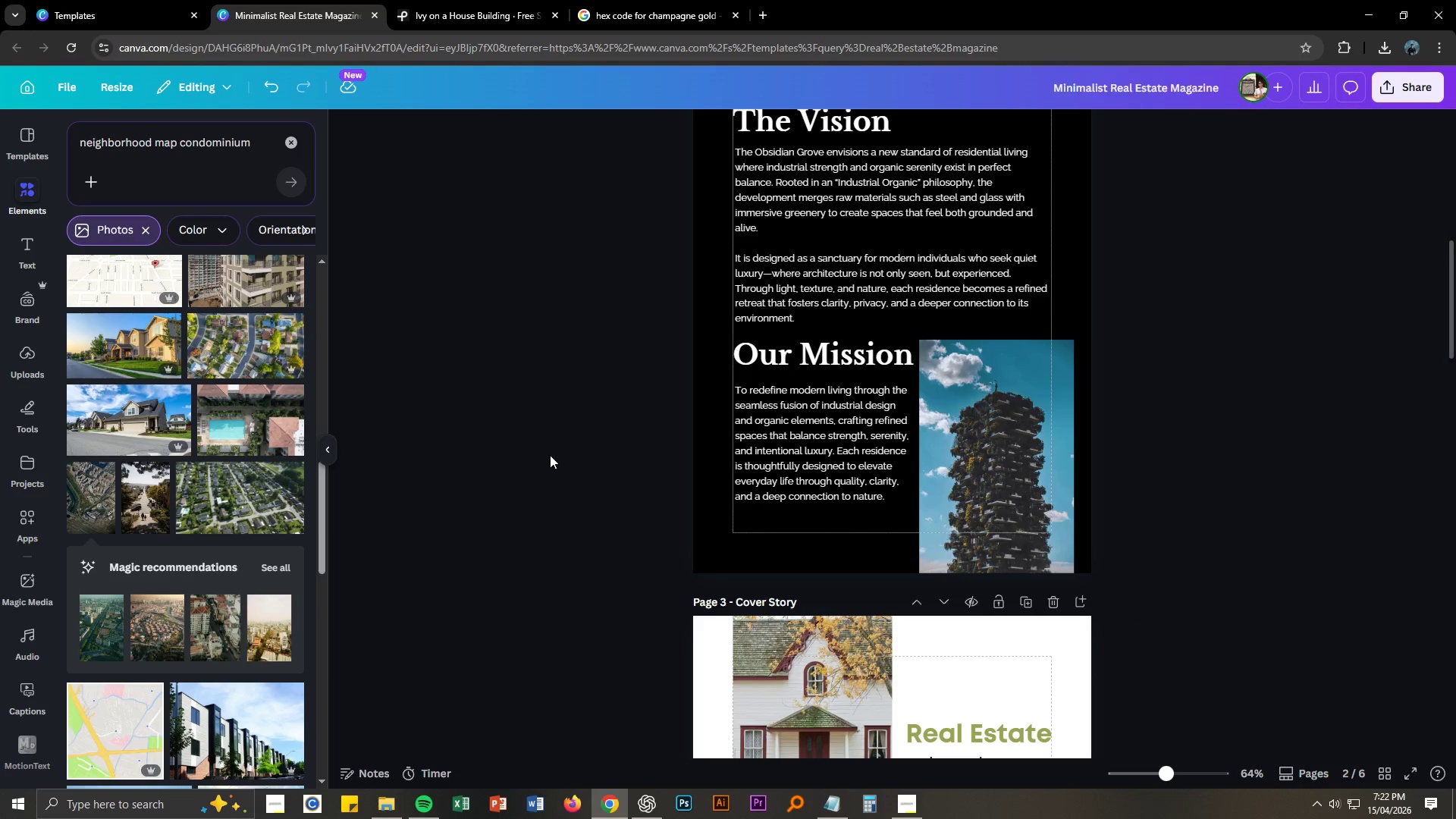 
scroll: coordinate [550, 455], scroll_direction: up, amount: 9.0
 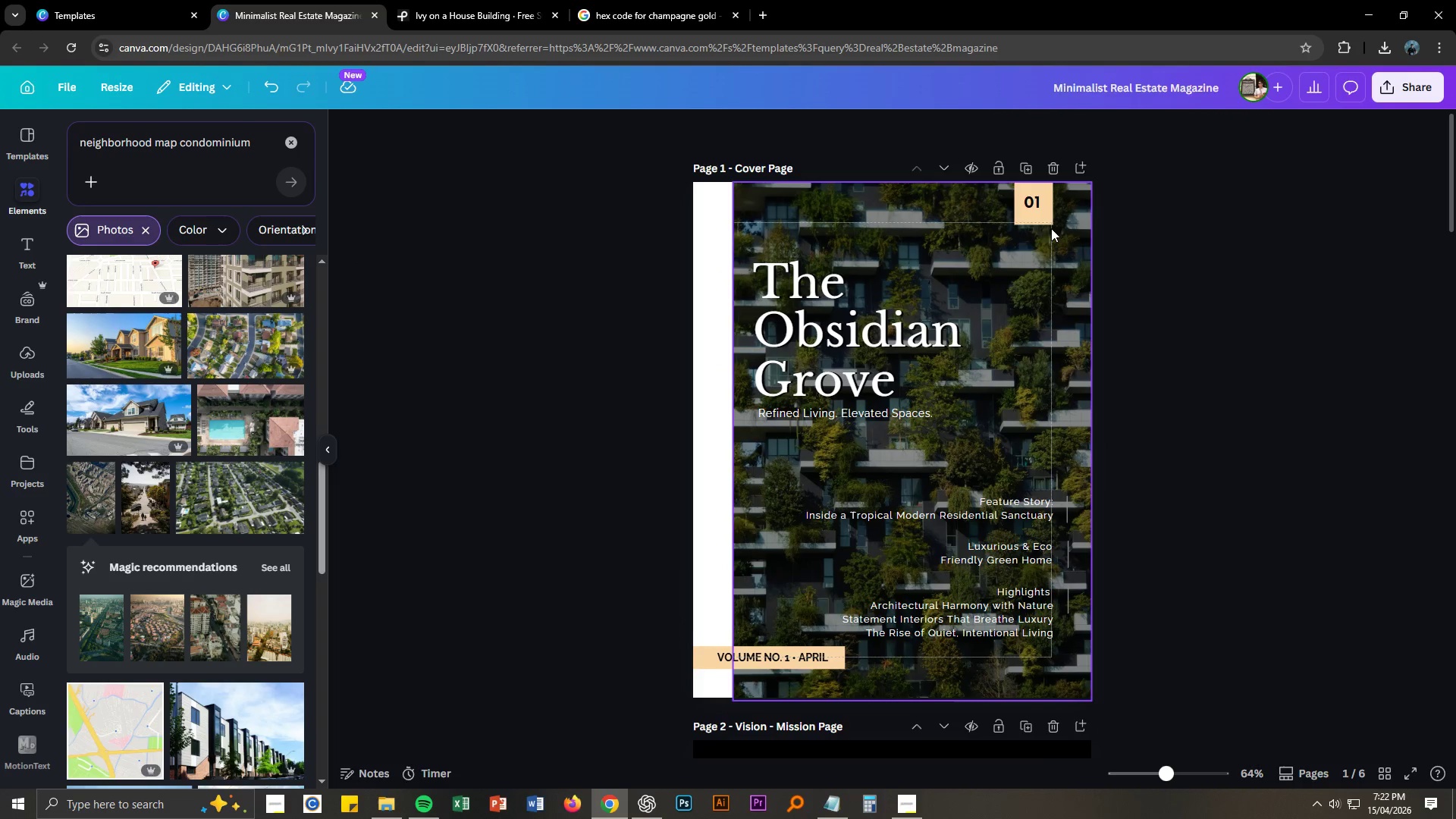 
left_click([1040, 218])
 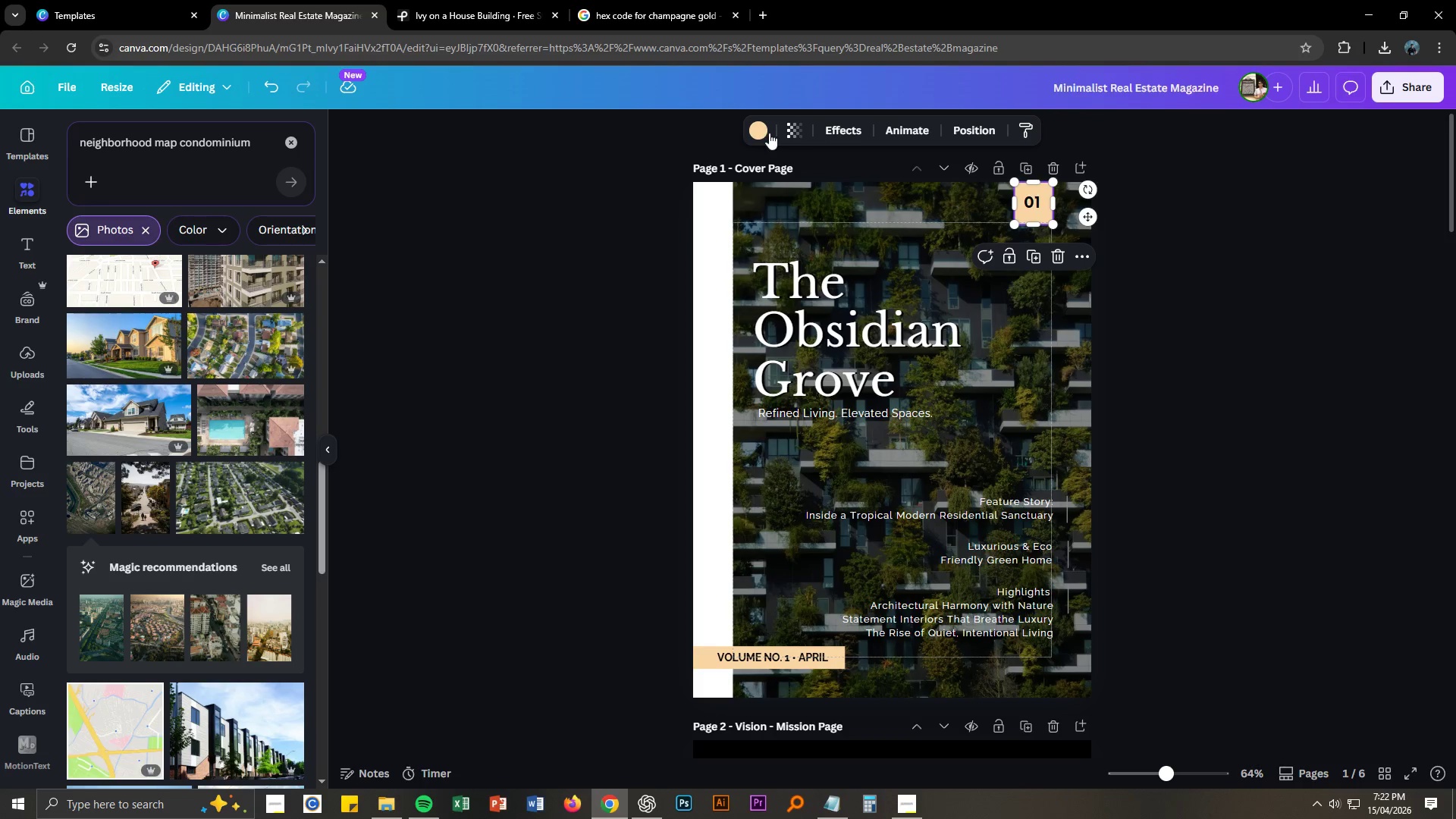 
left_click([763, 130])
 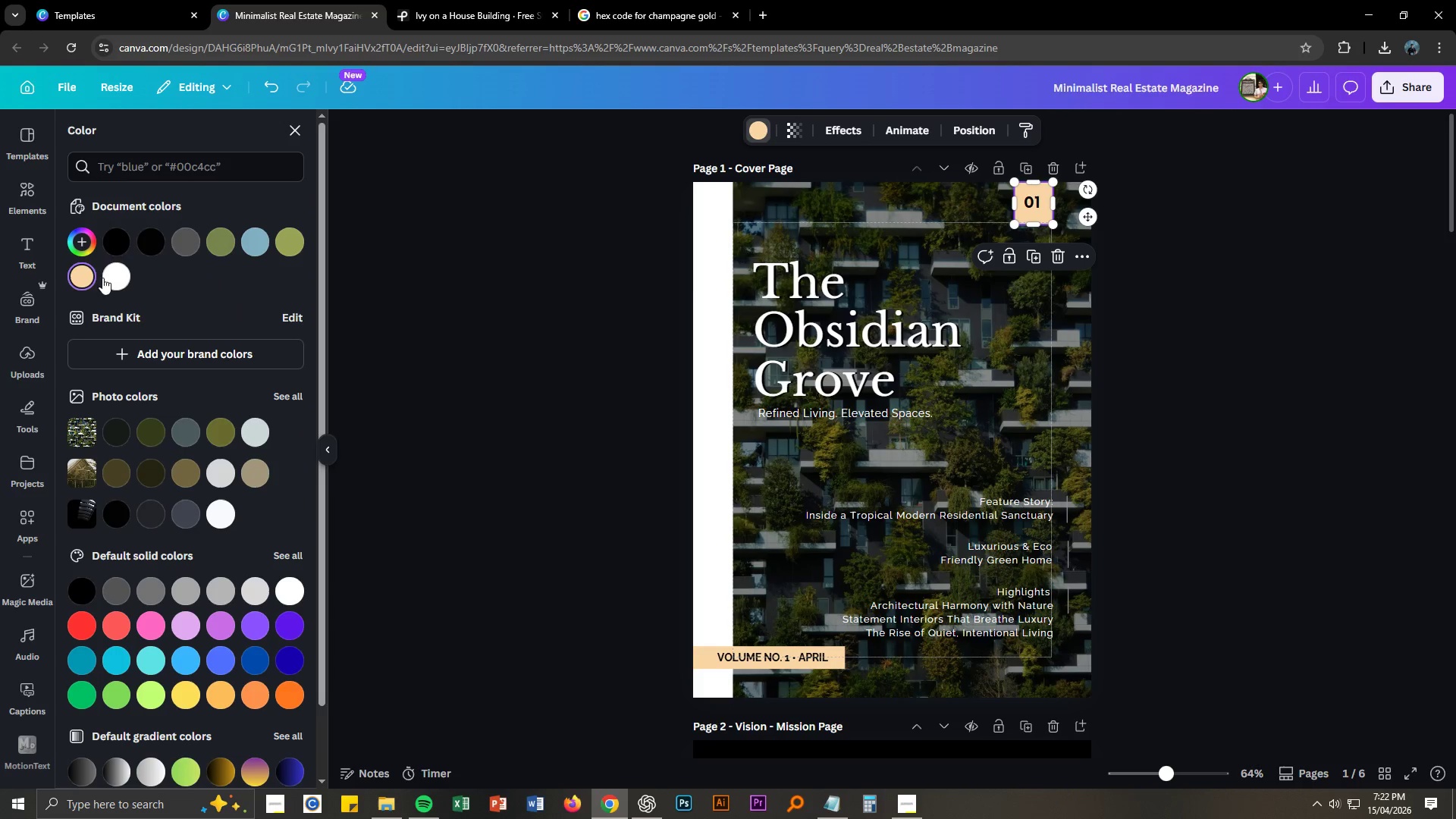 
left_click([508, 8])
 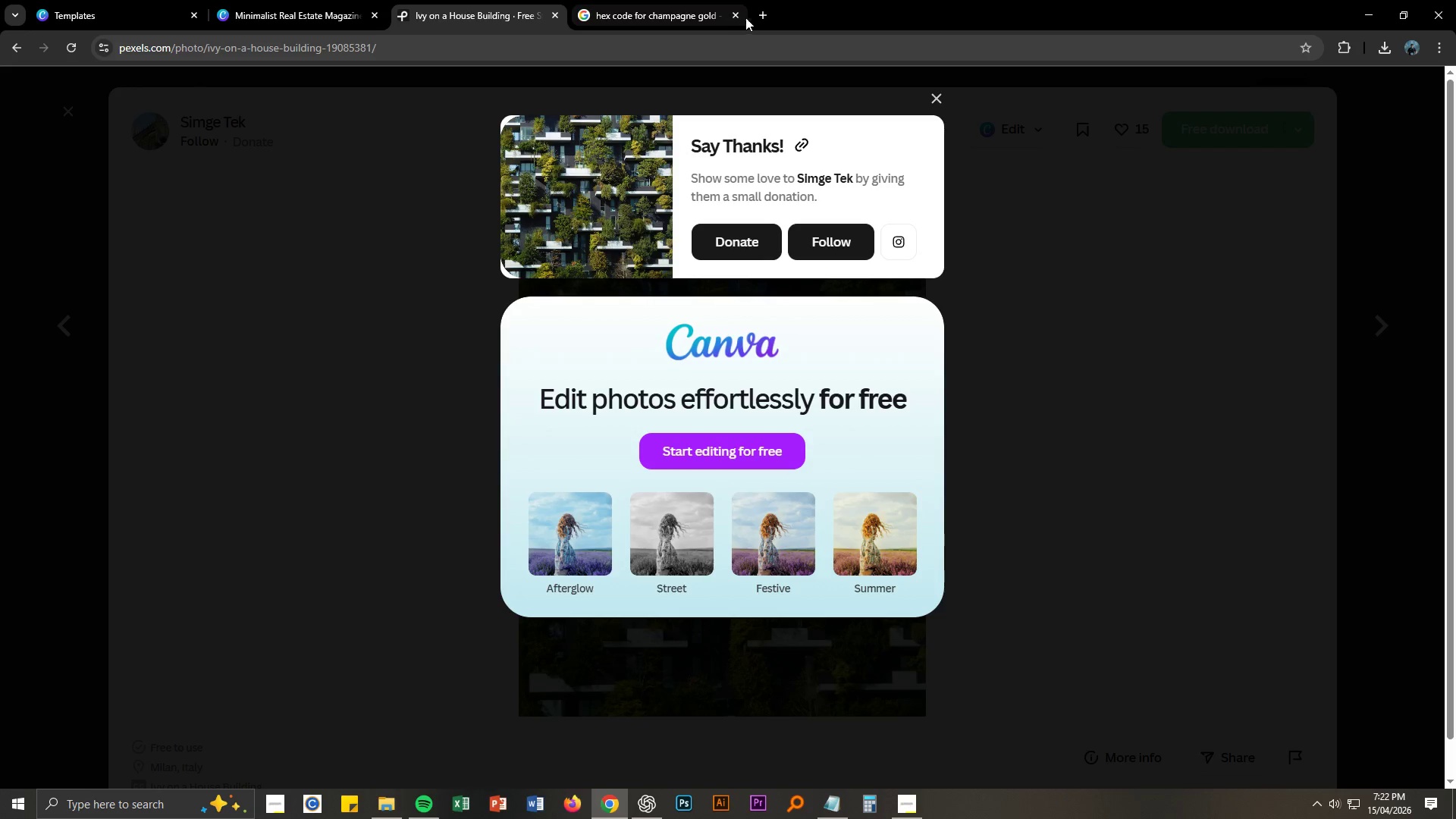 
left_click([764, 18])
 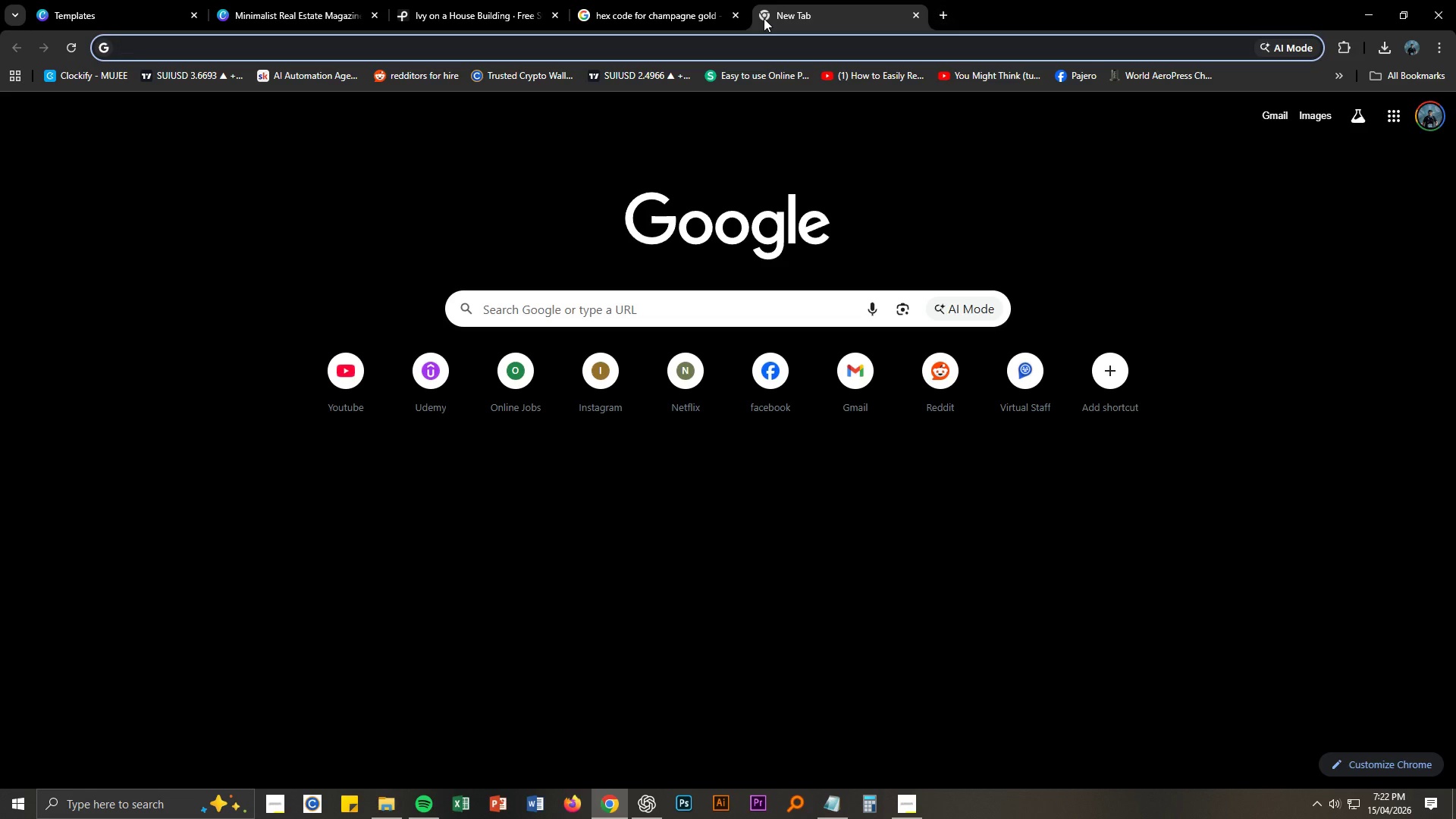 
type(champ)
 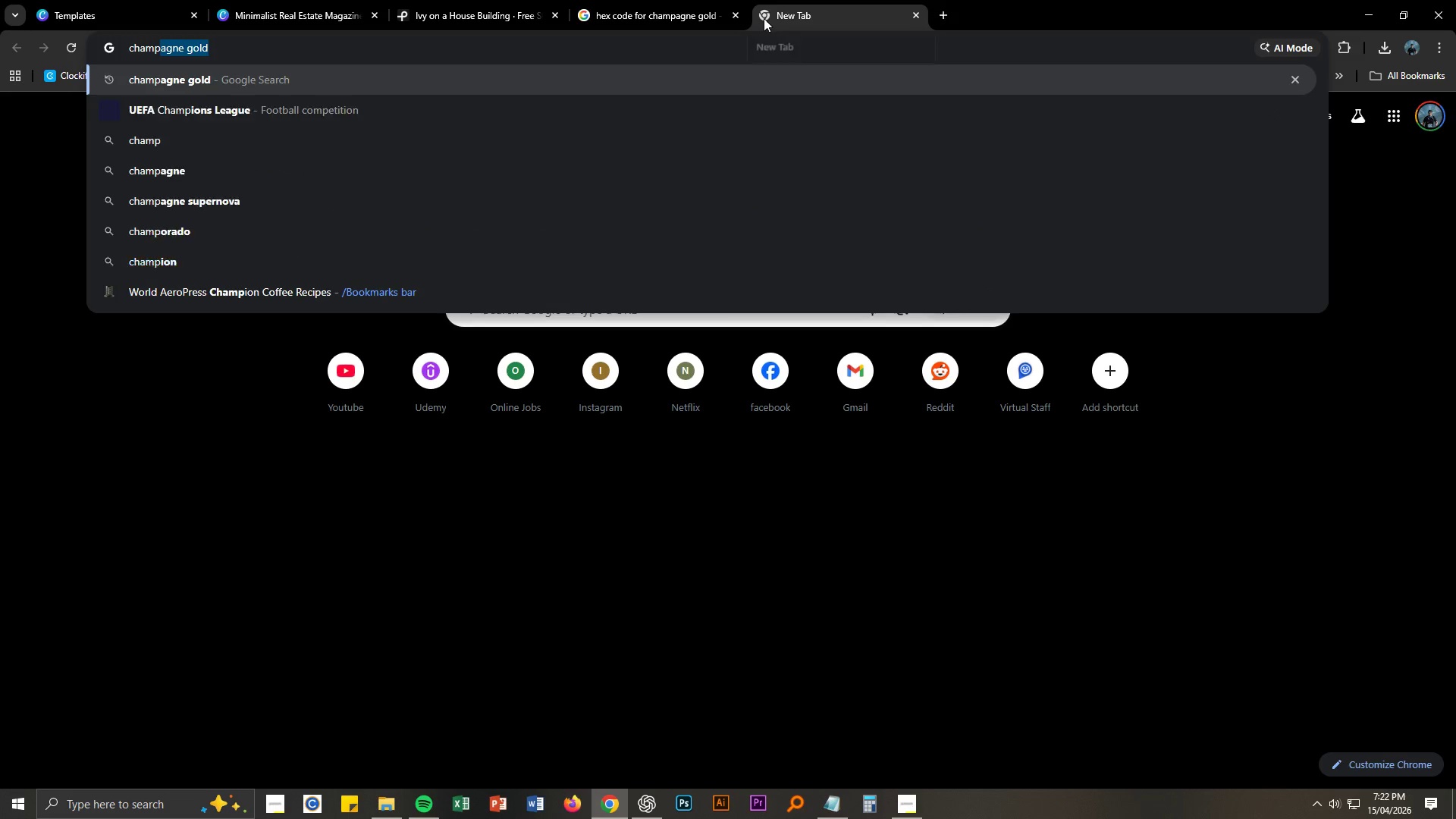 
key(Enter)
 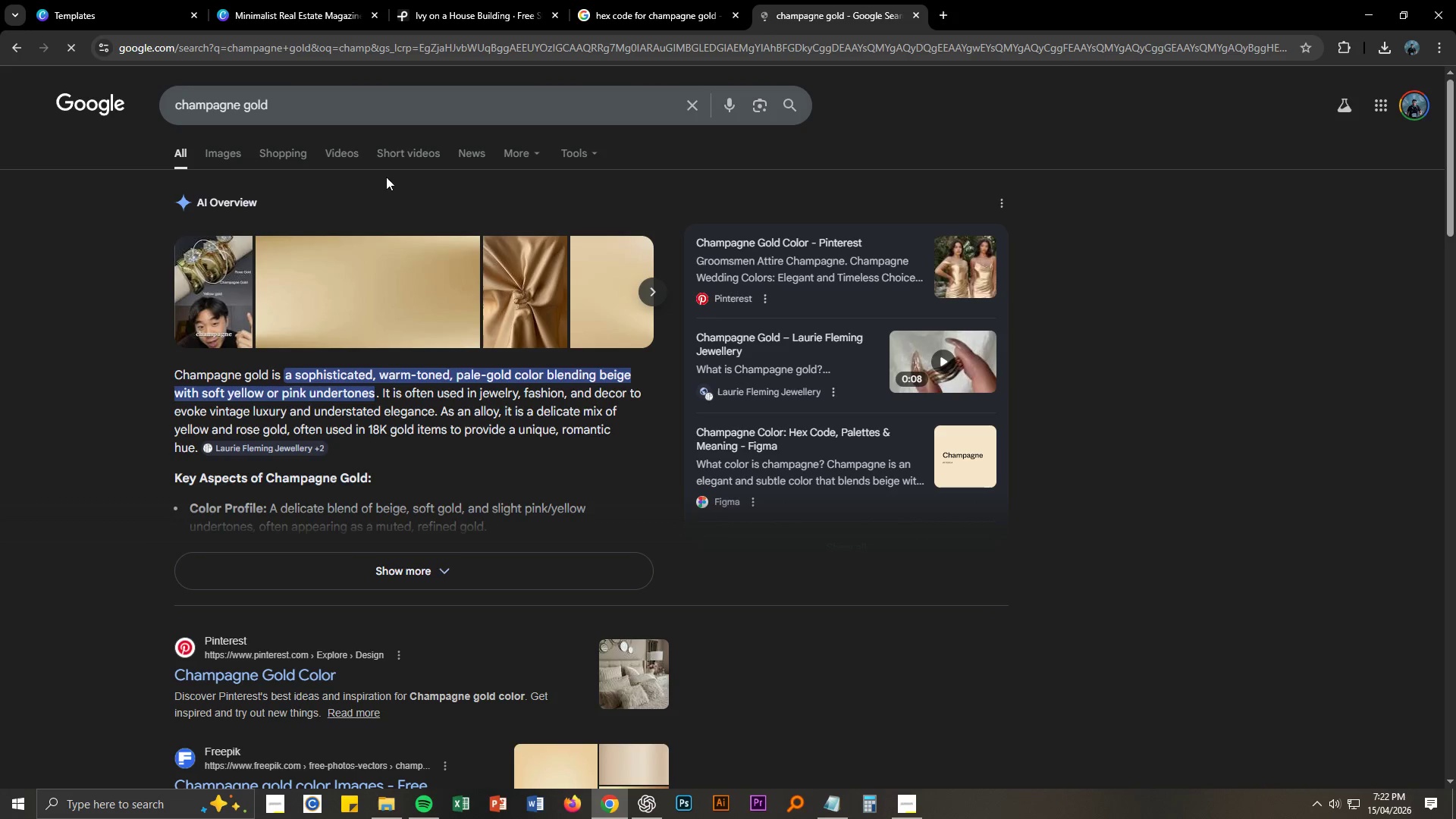 
left_click([331, 102])
 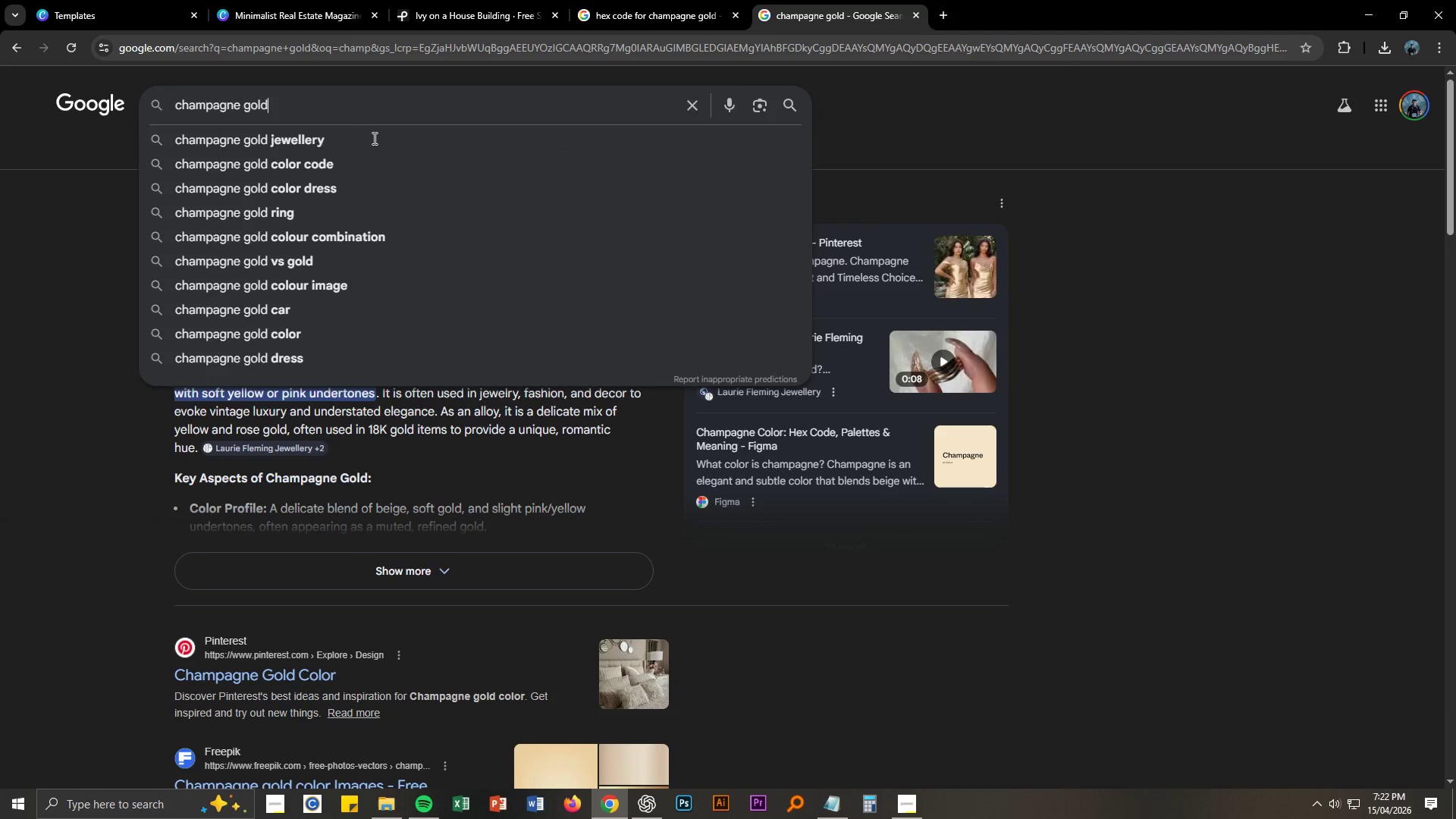 
type( hex)
 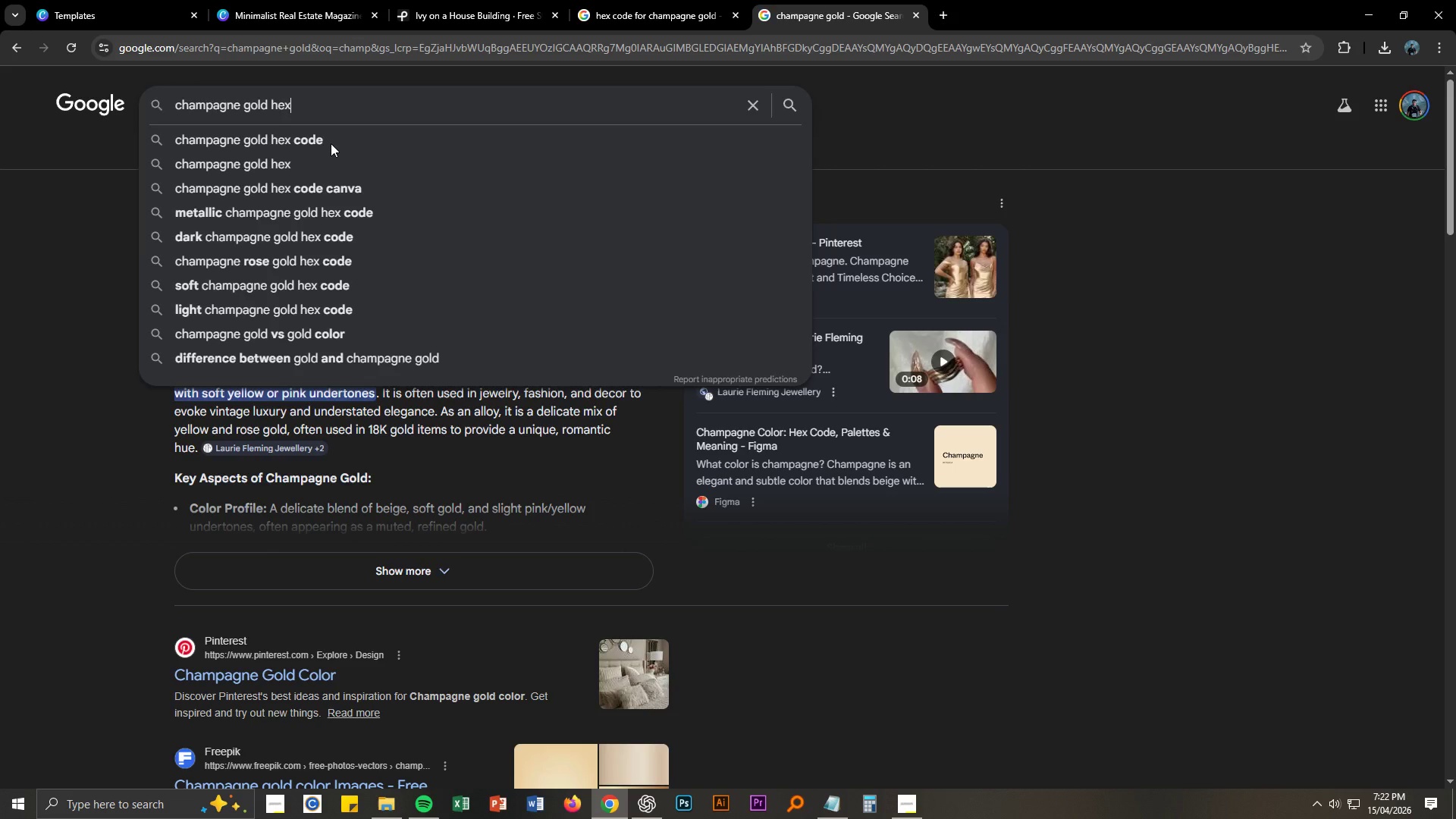 
left_click([331, 143])
 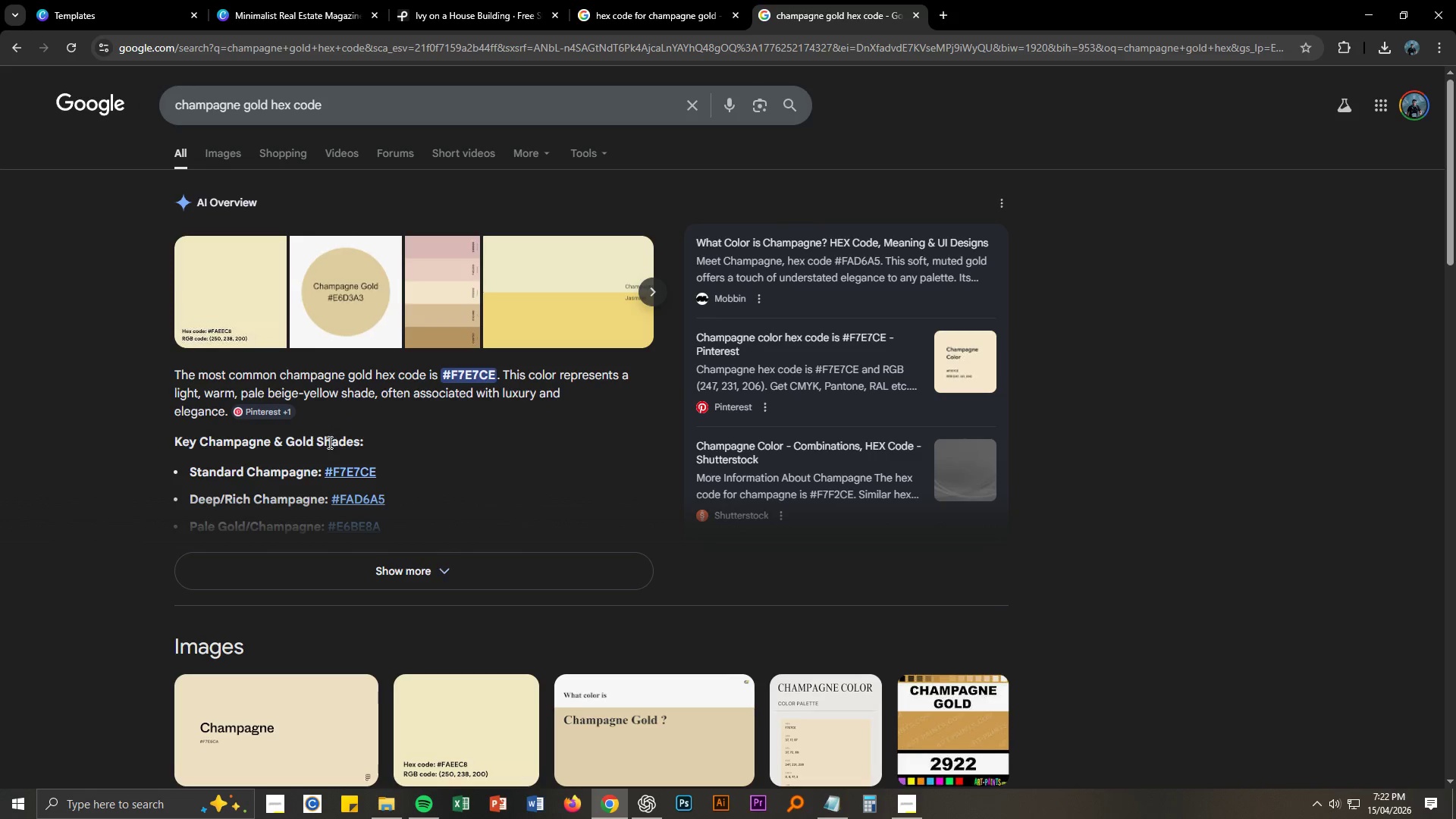 
left_click_drag(start_coordinate=[379, 470], to_coordinate=[328, 475])
 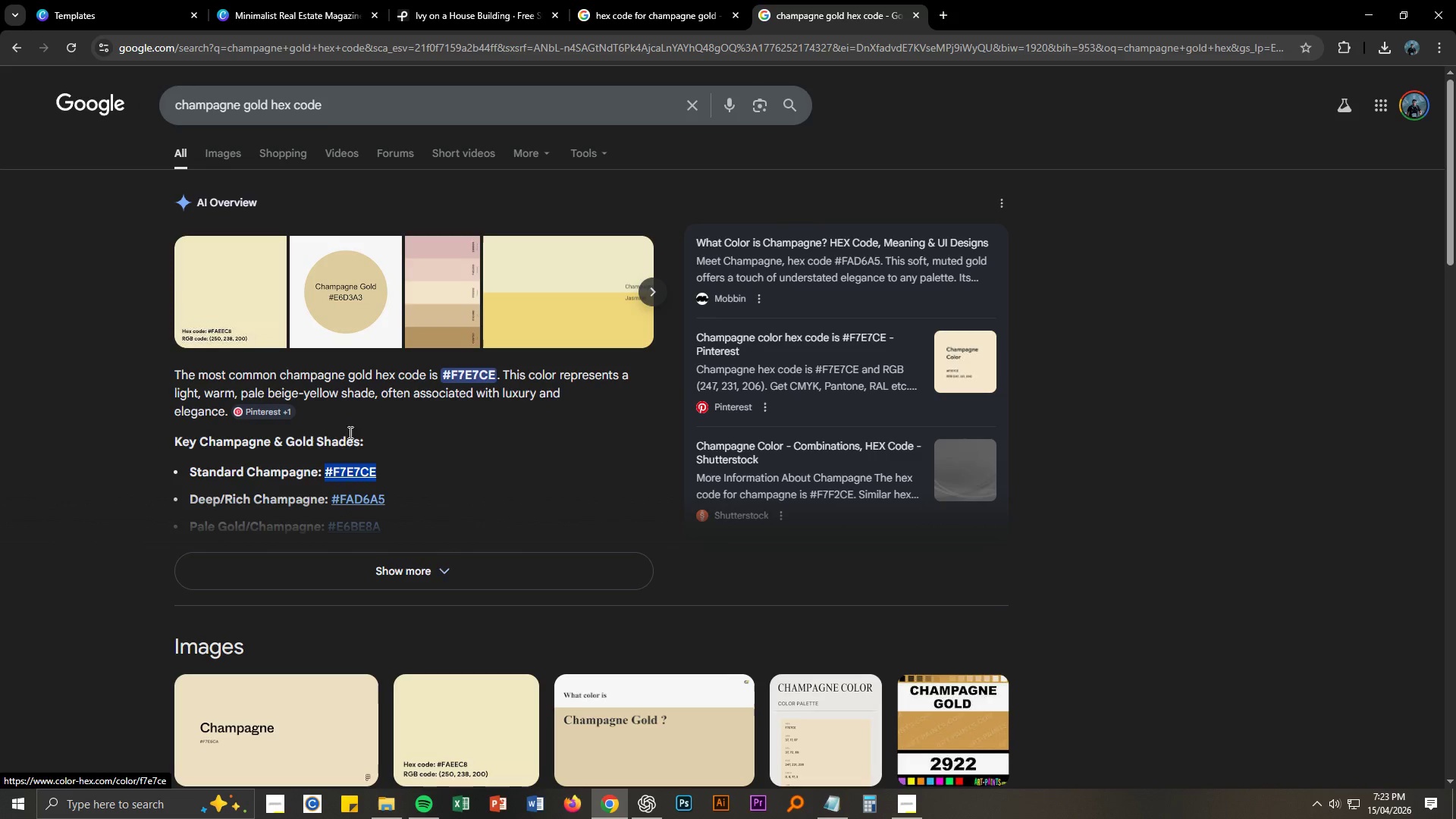 
key(Control+C)
 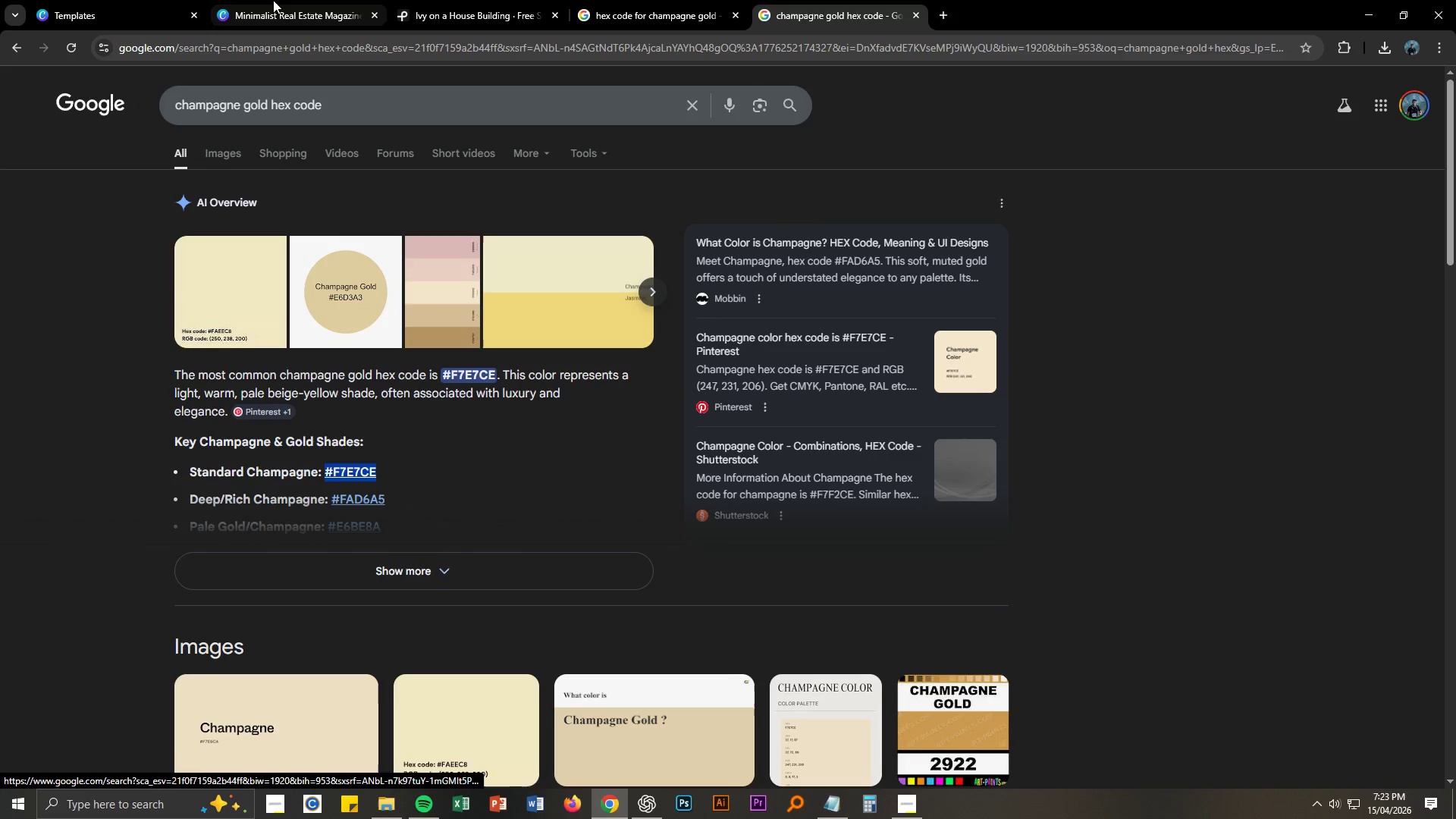 
key(Control+C)
 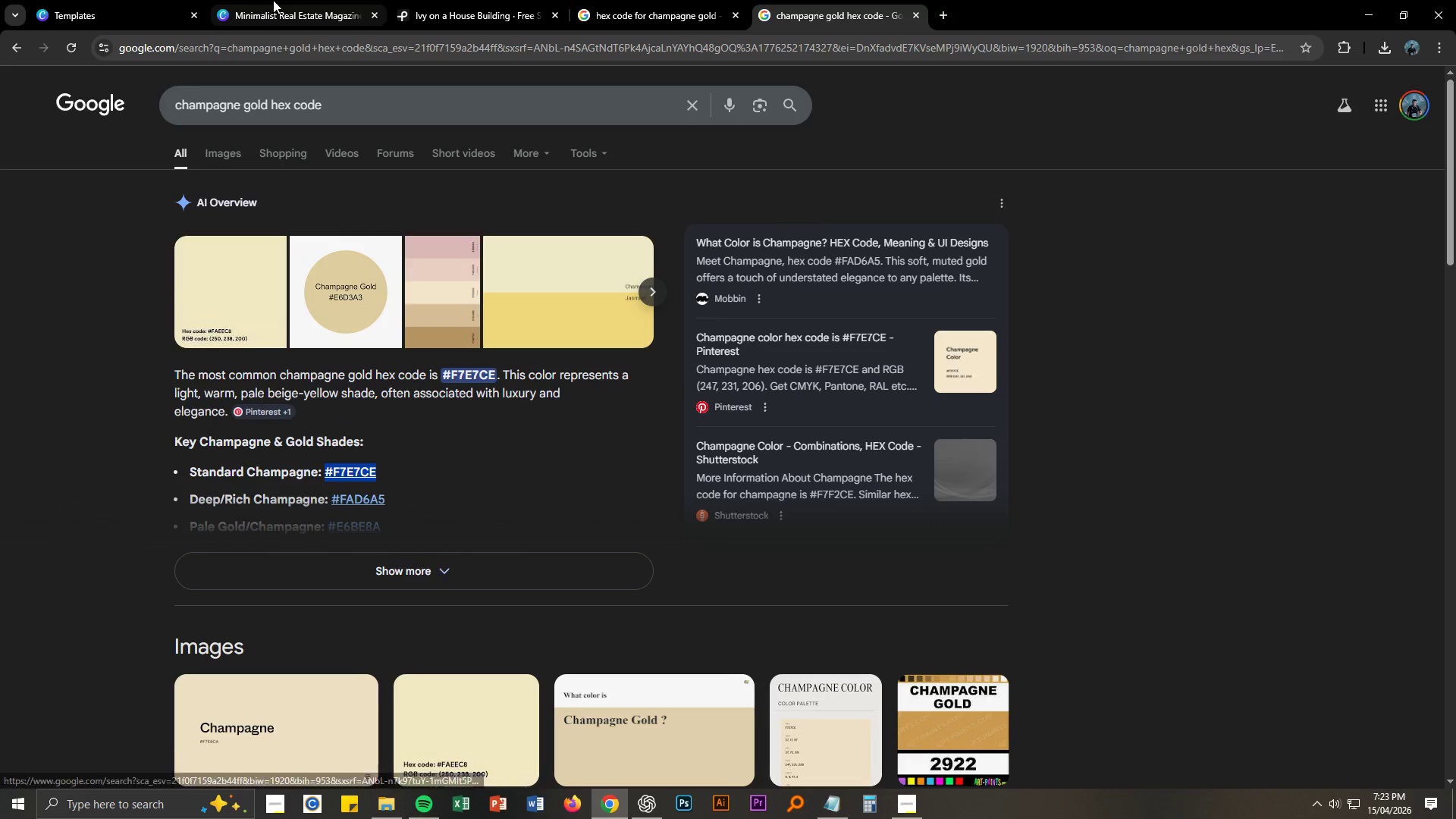 
left_click([273, 0])
 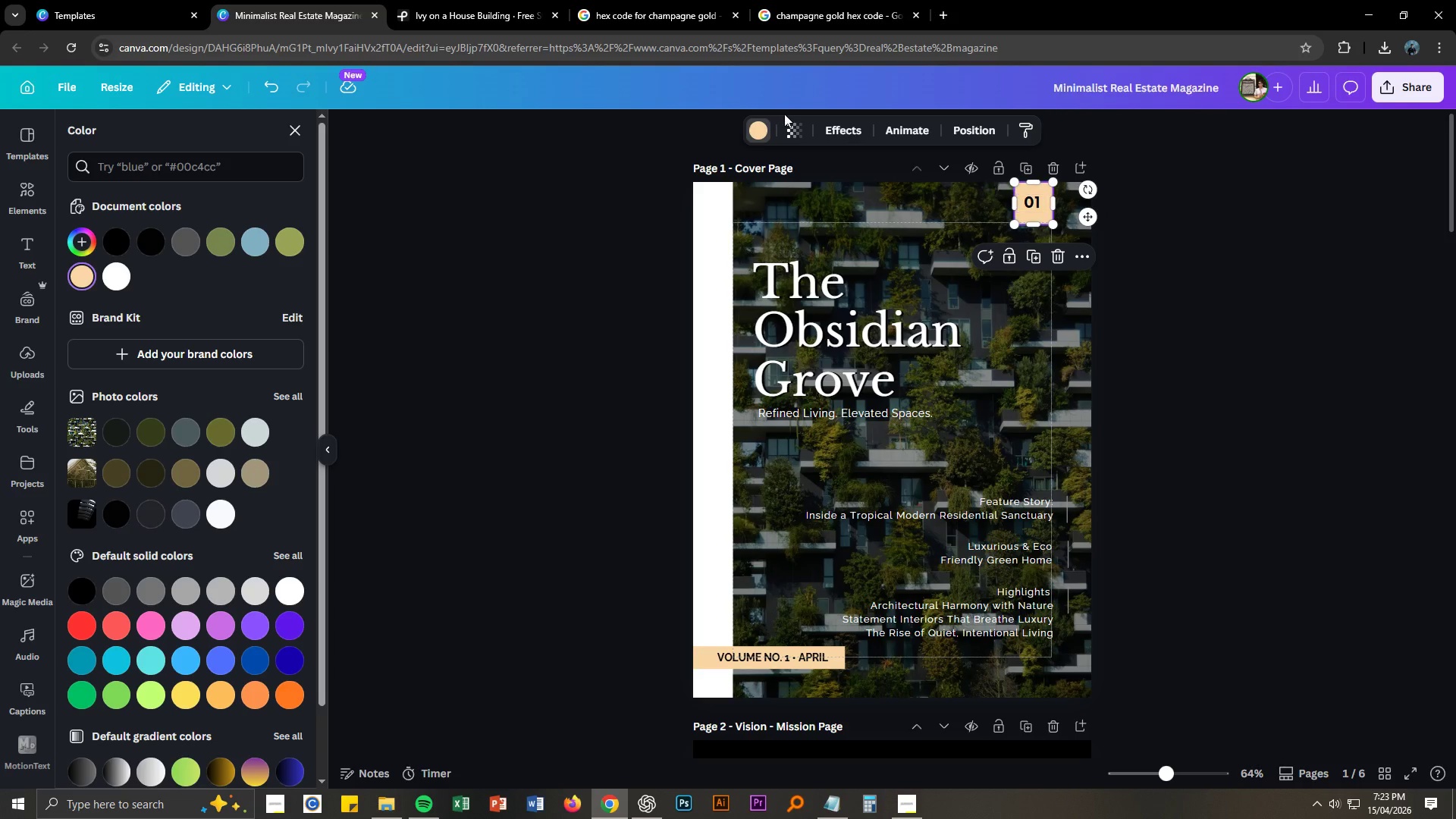 
left_click([766, 129])
 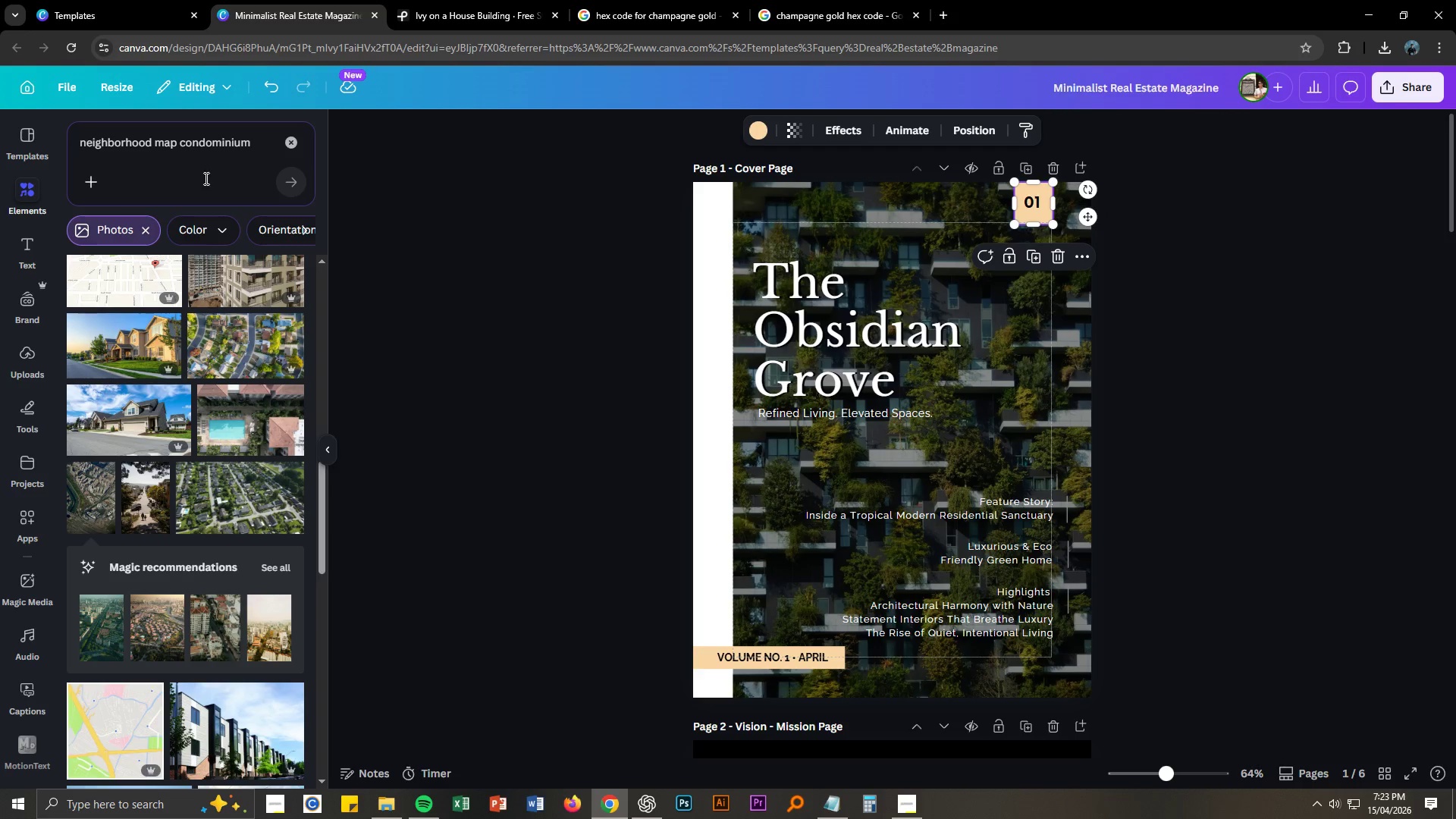 
left_click([193, 177])
 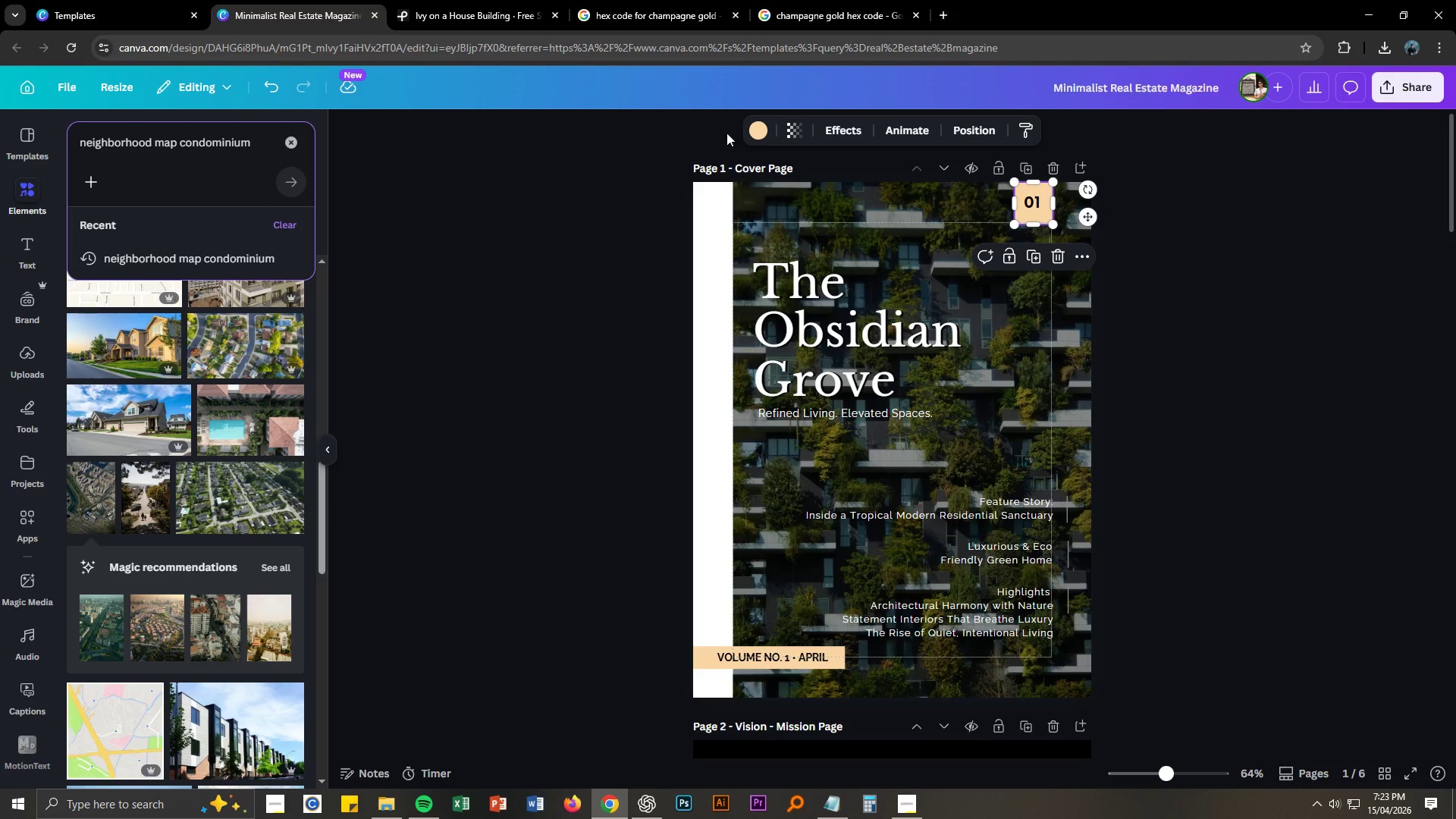 
left_click([756, 134])
 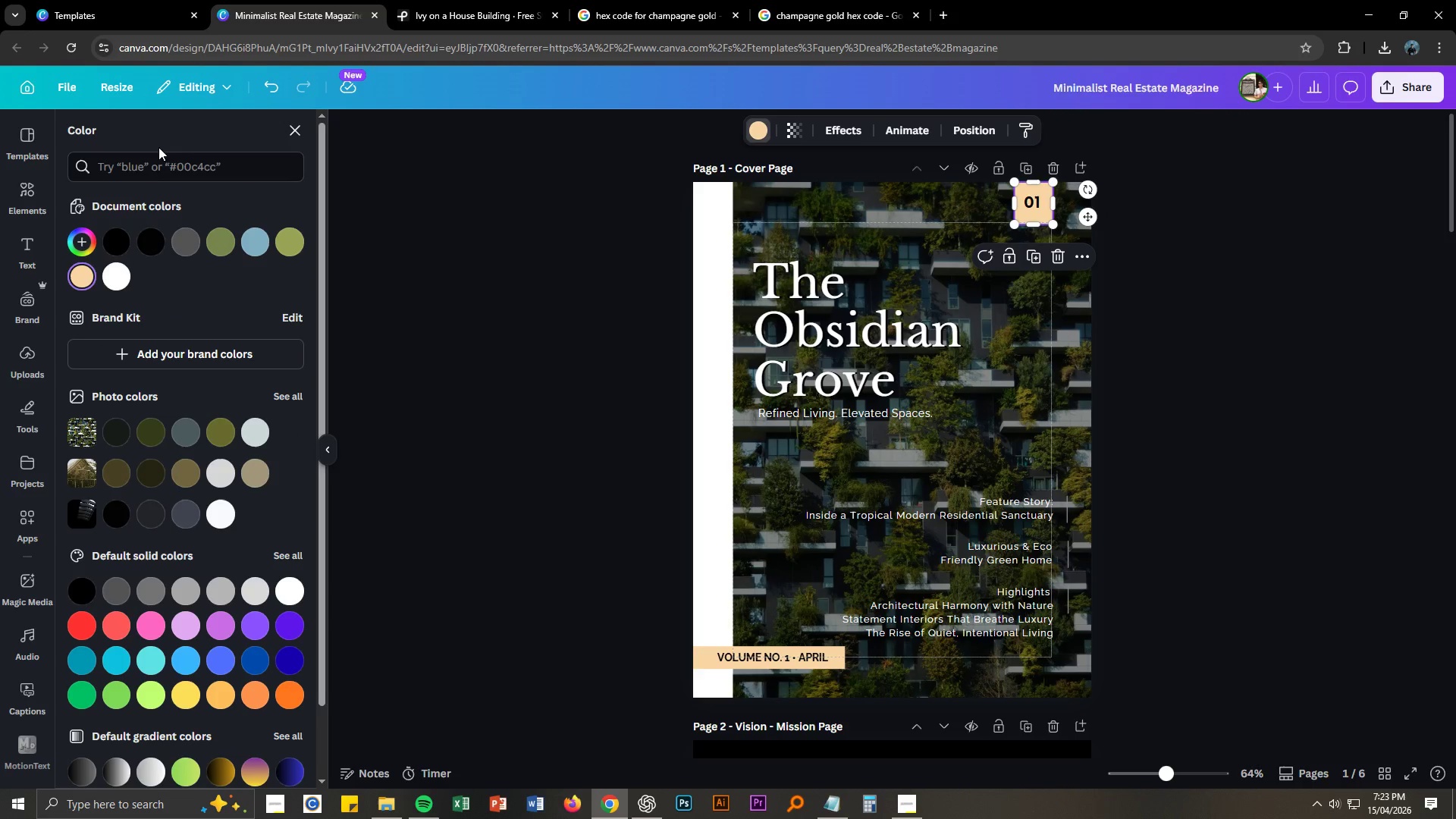 
left_click([155, 165])
 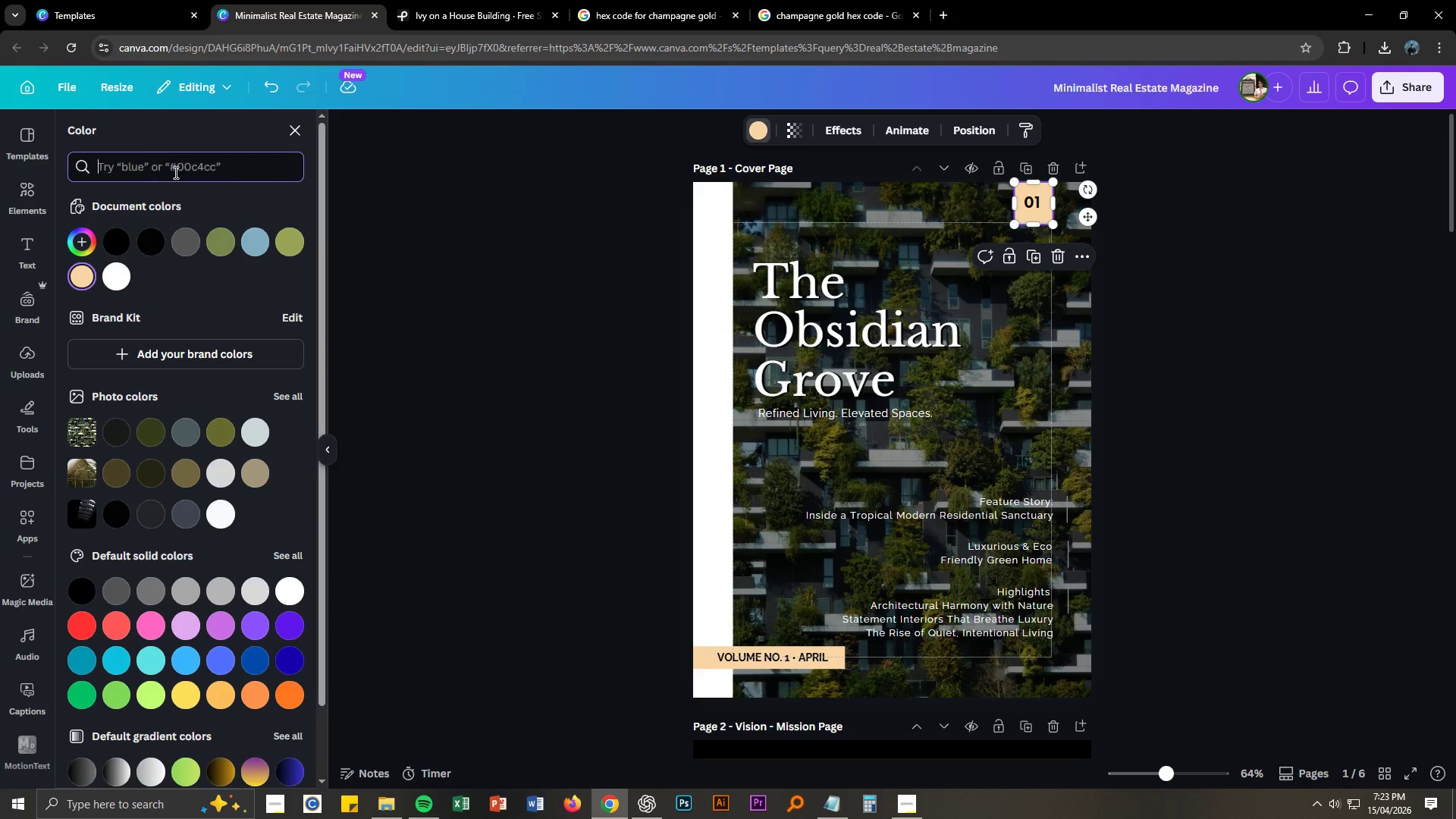 
key(Control+ControlLeft)
 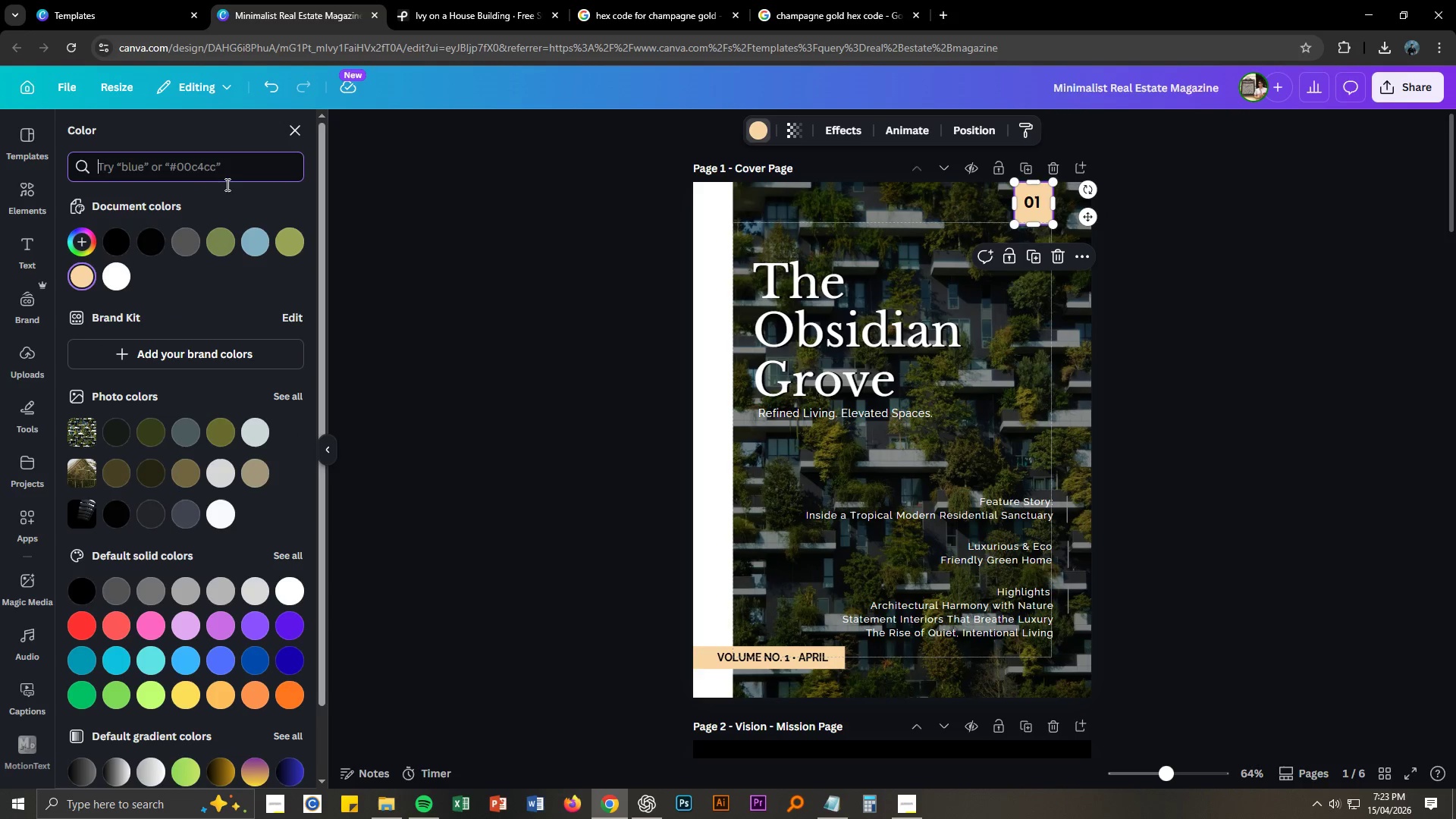 
key(Control+V)
 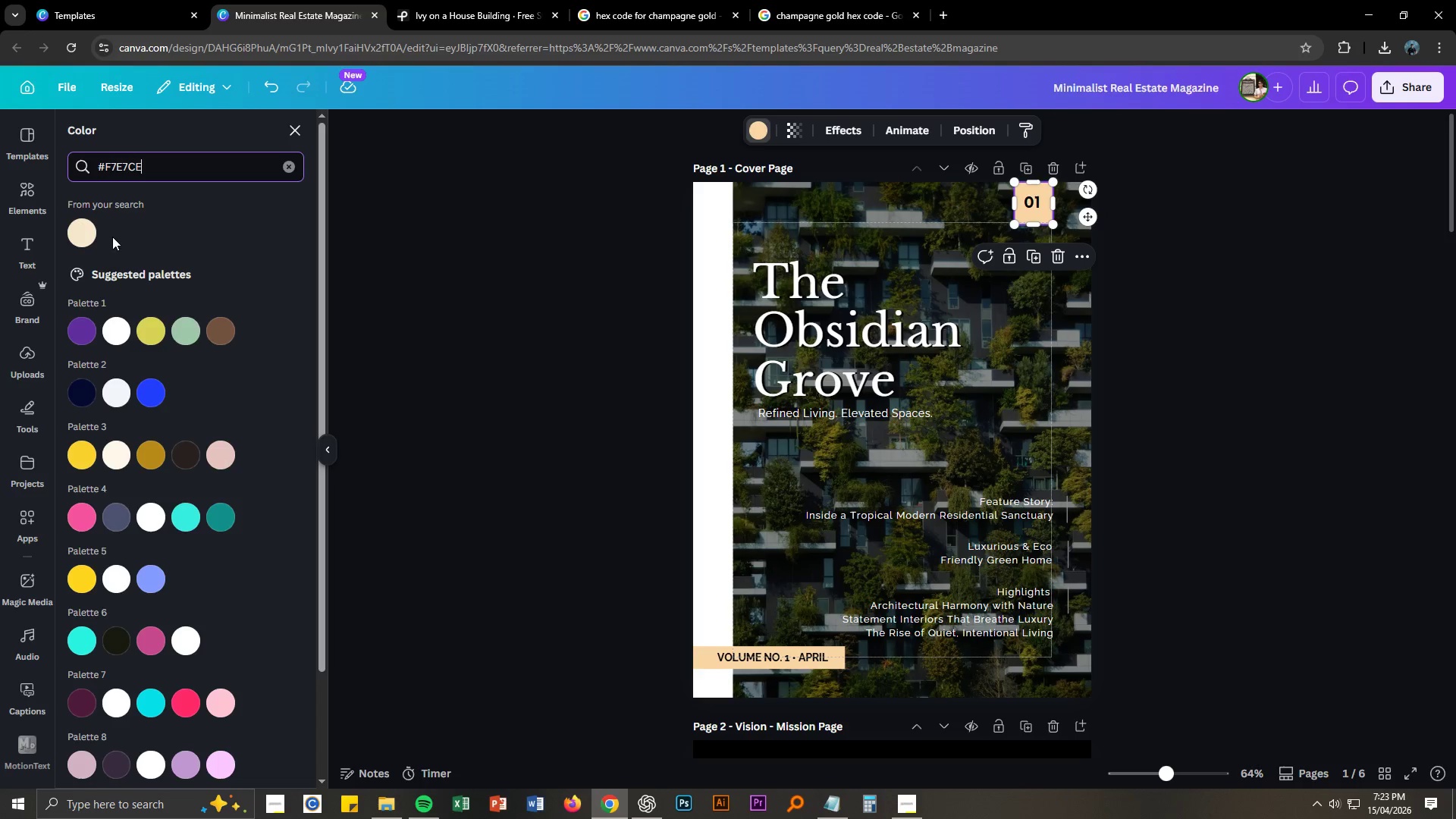 
left_click([80, 236])
 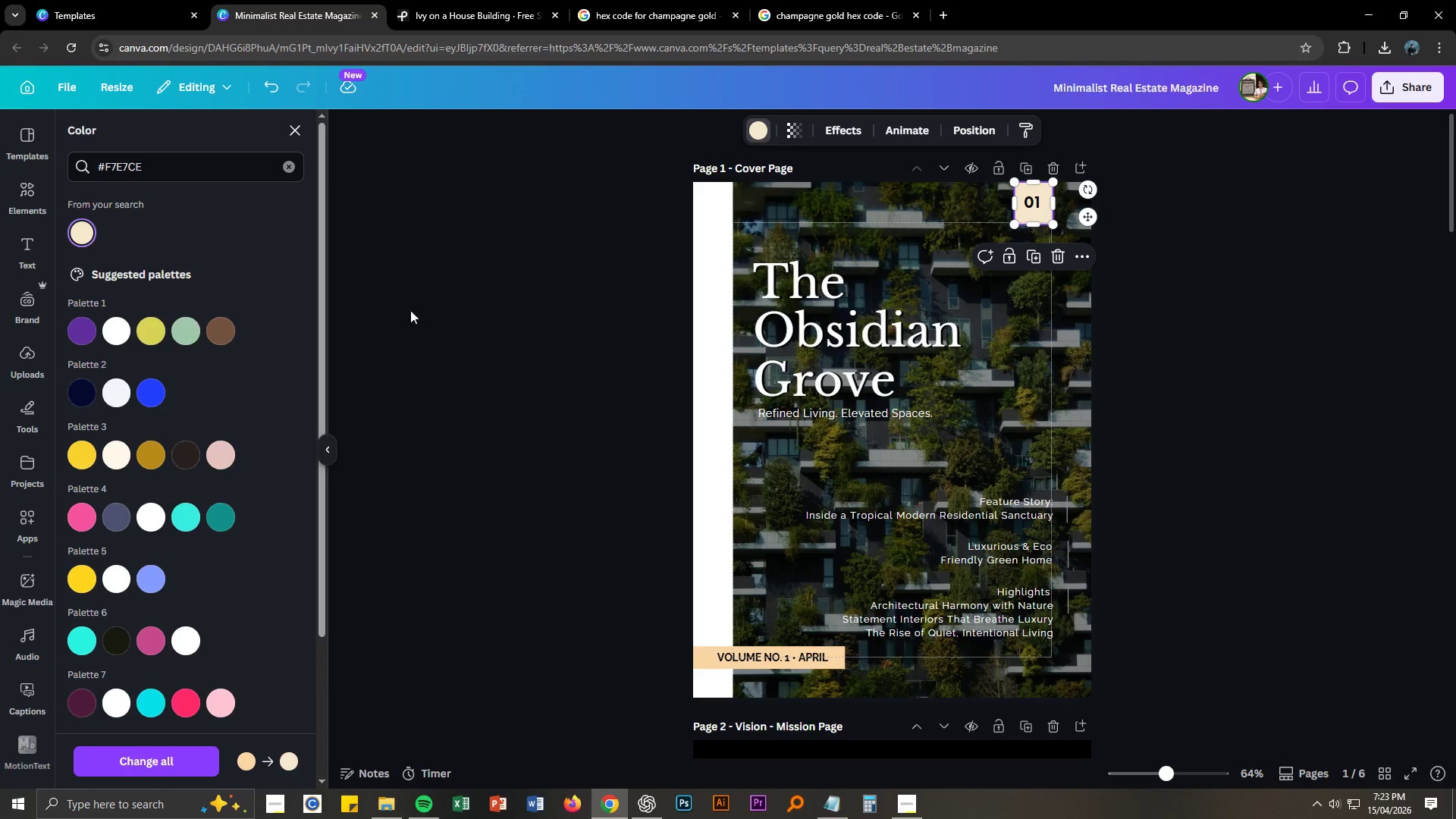 
left_click([490, 342])
 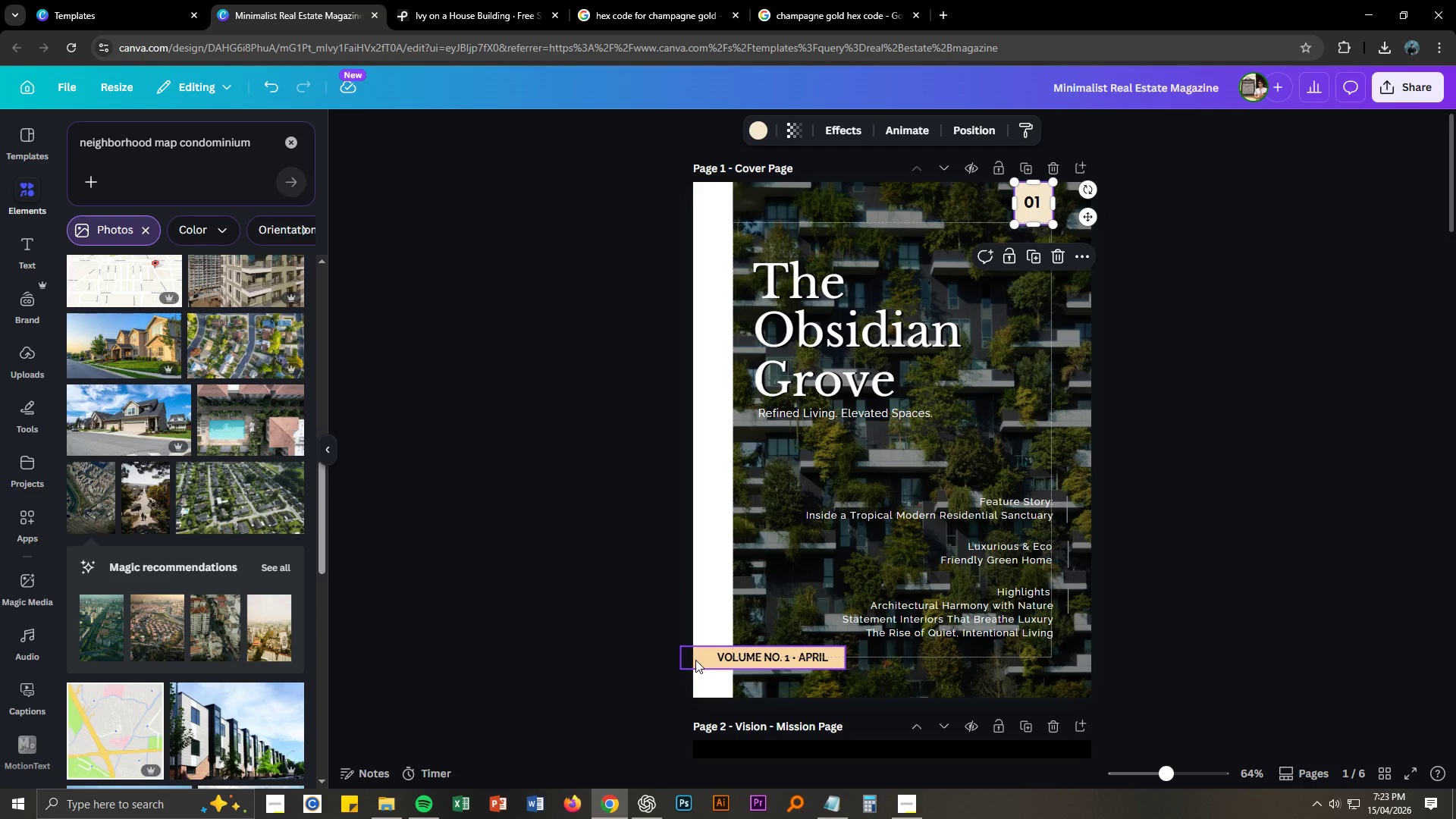 
left_click([697, 661])
 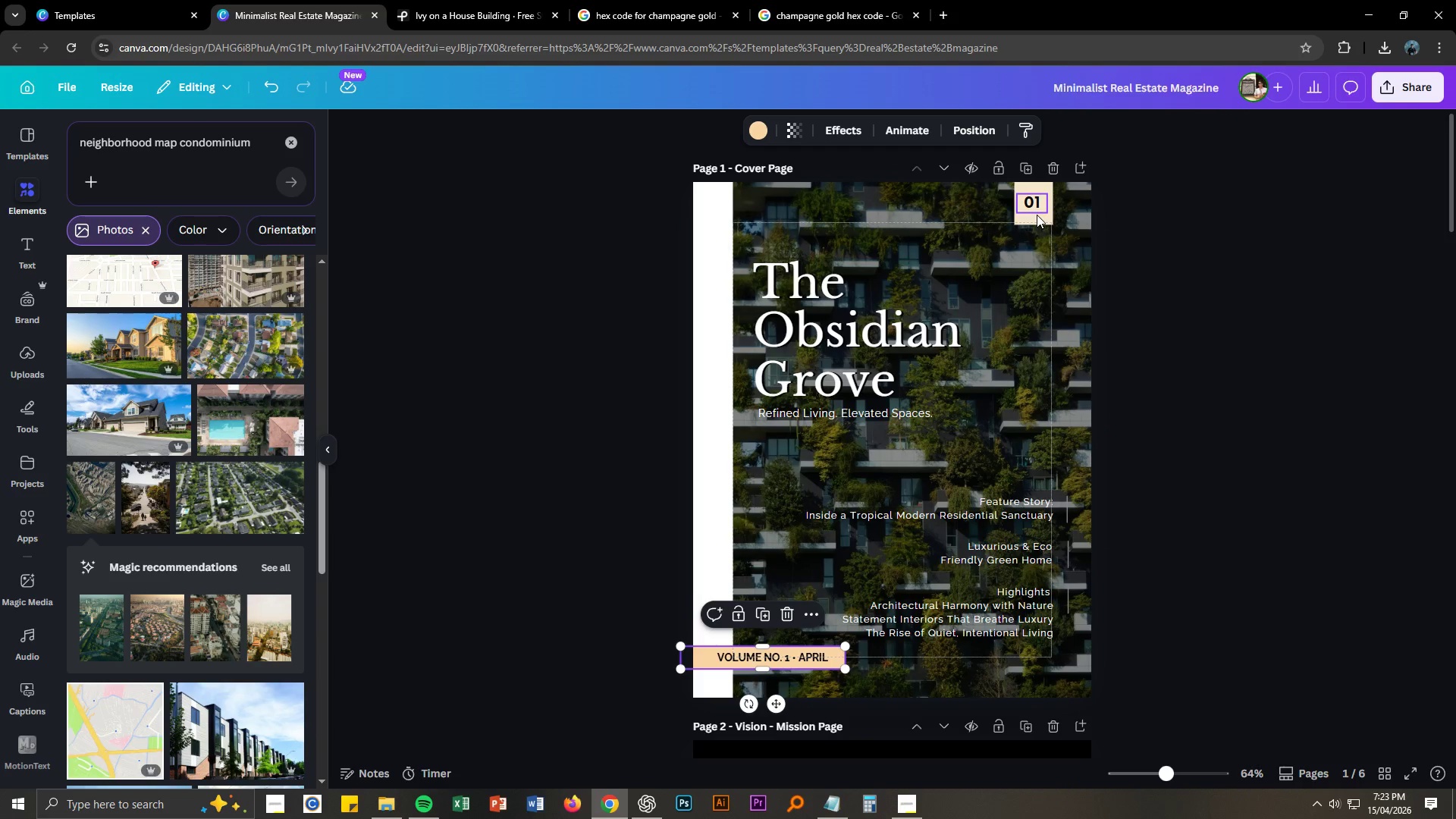 
left_click([1037, 215])
 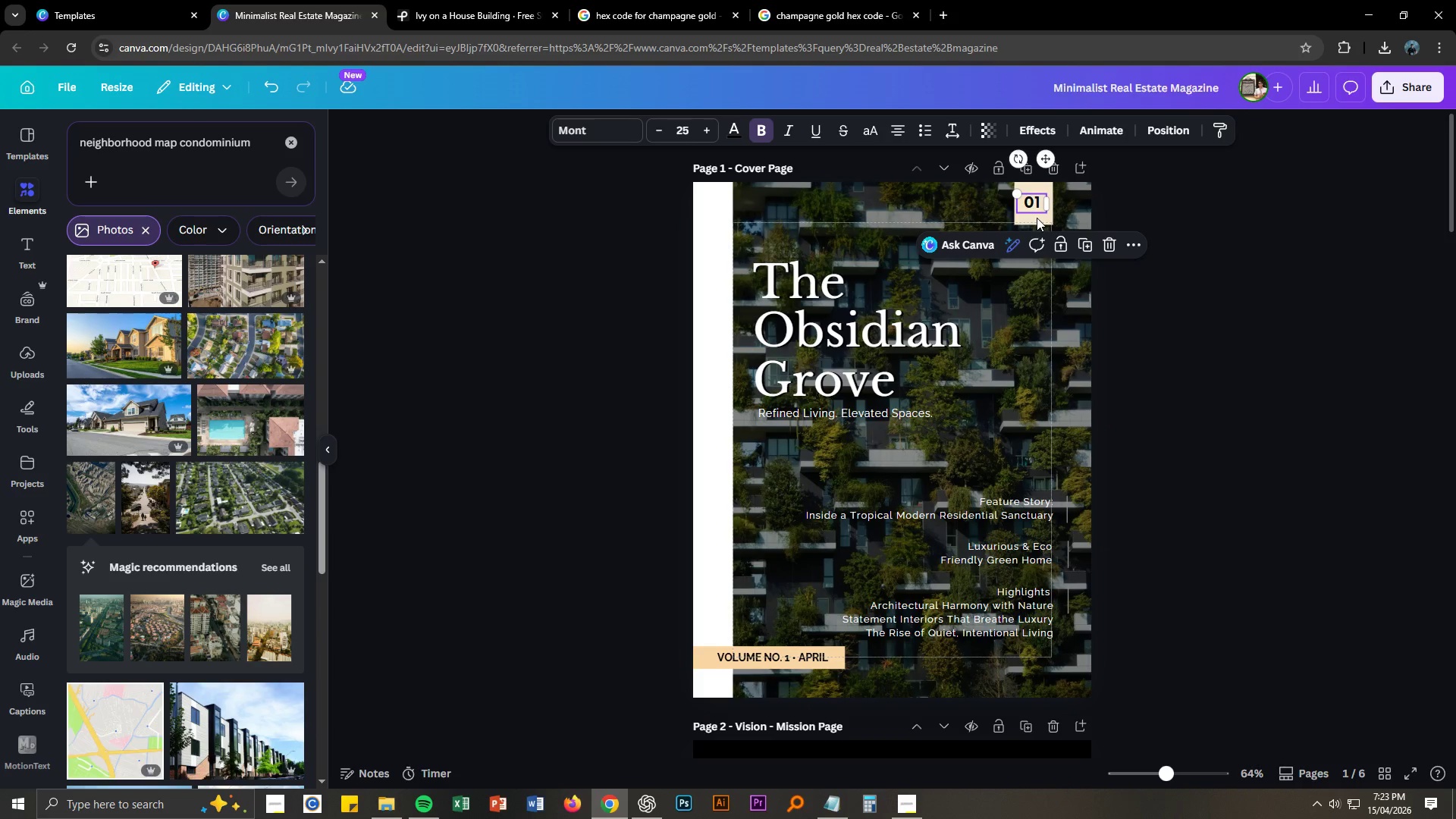 
key(Control+ControlLeft)
 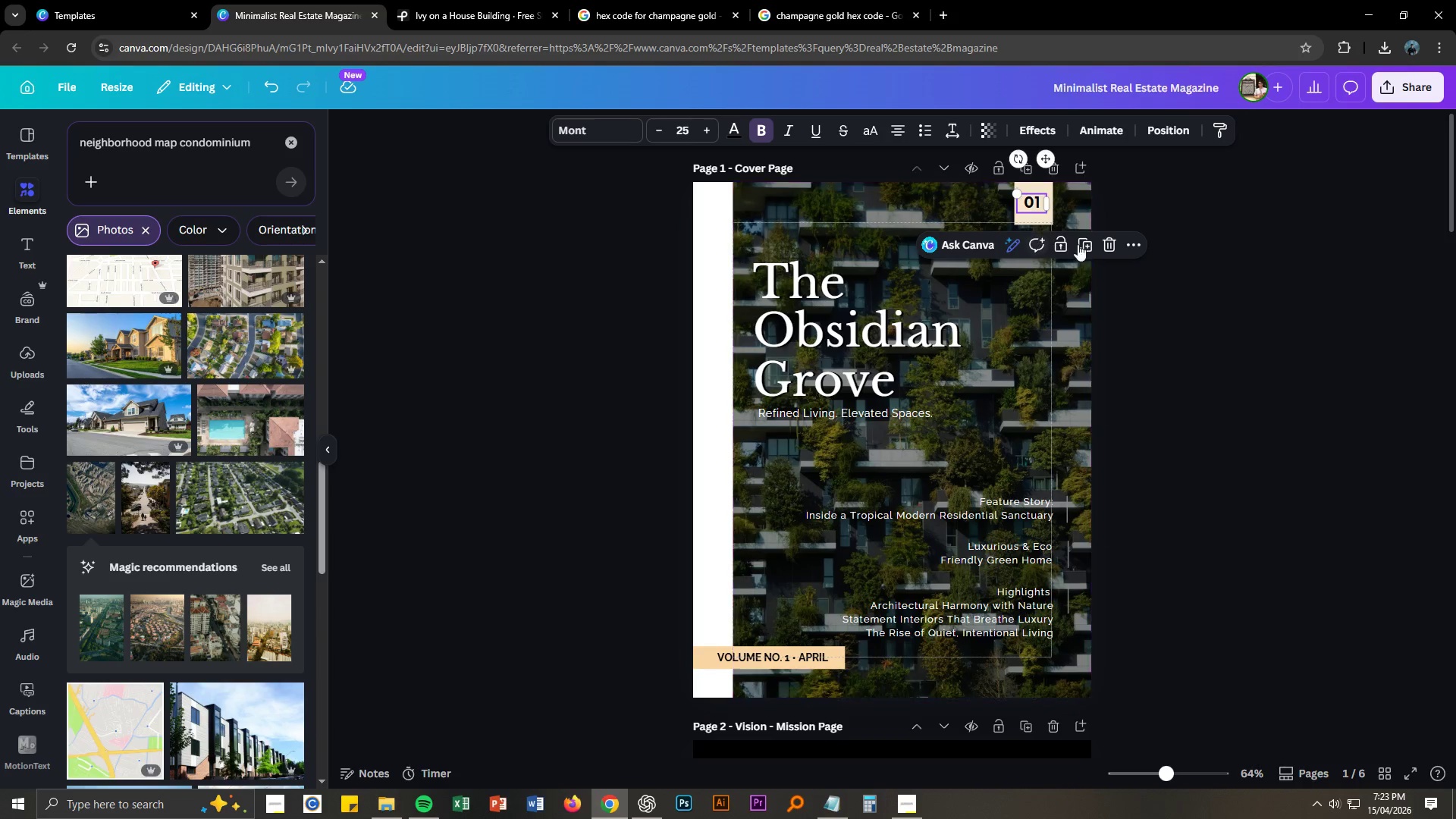 
key(Control+Z)
 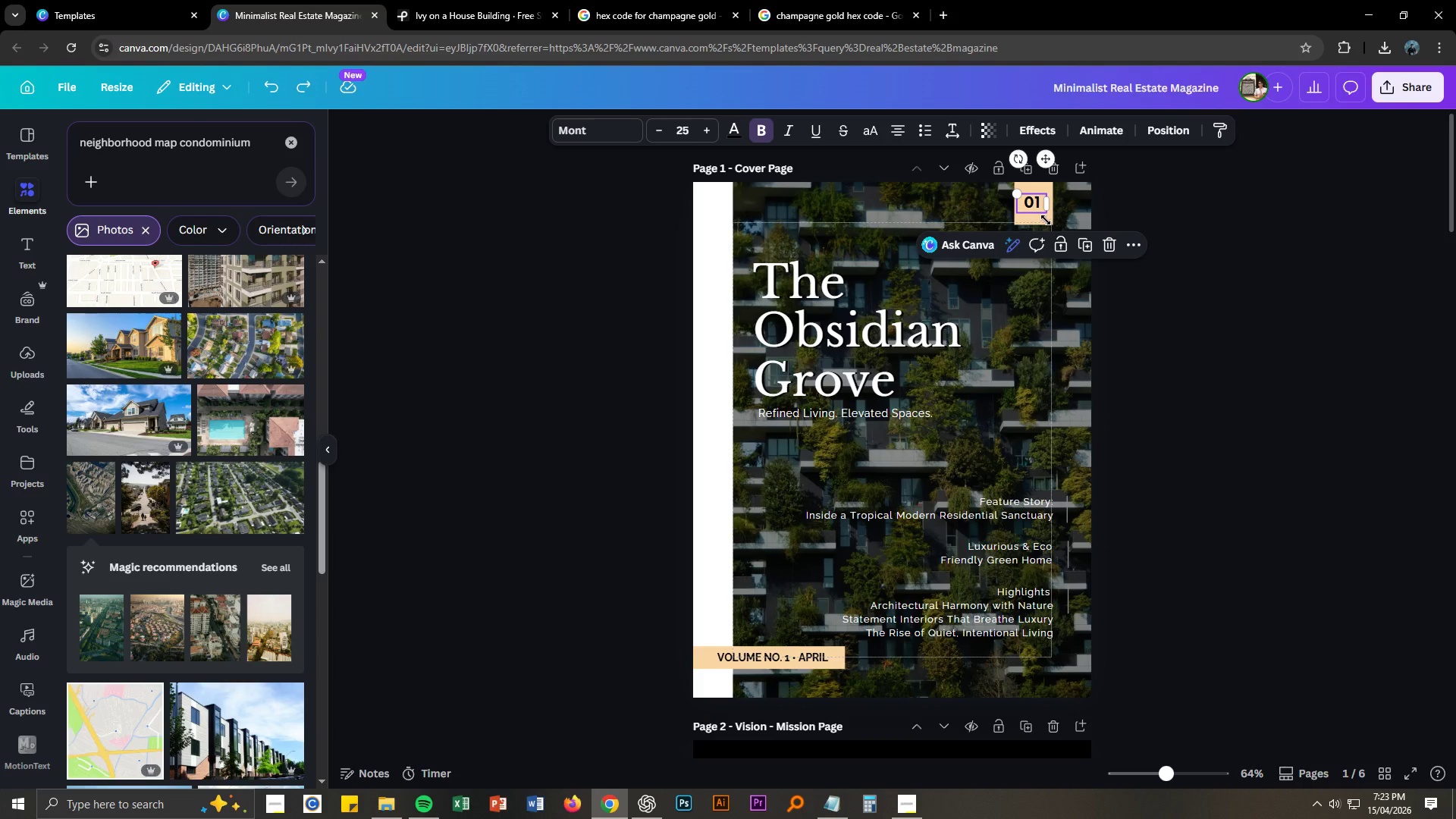 
double_click([1179, 237])
 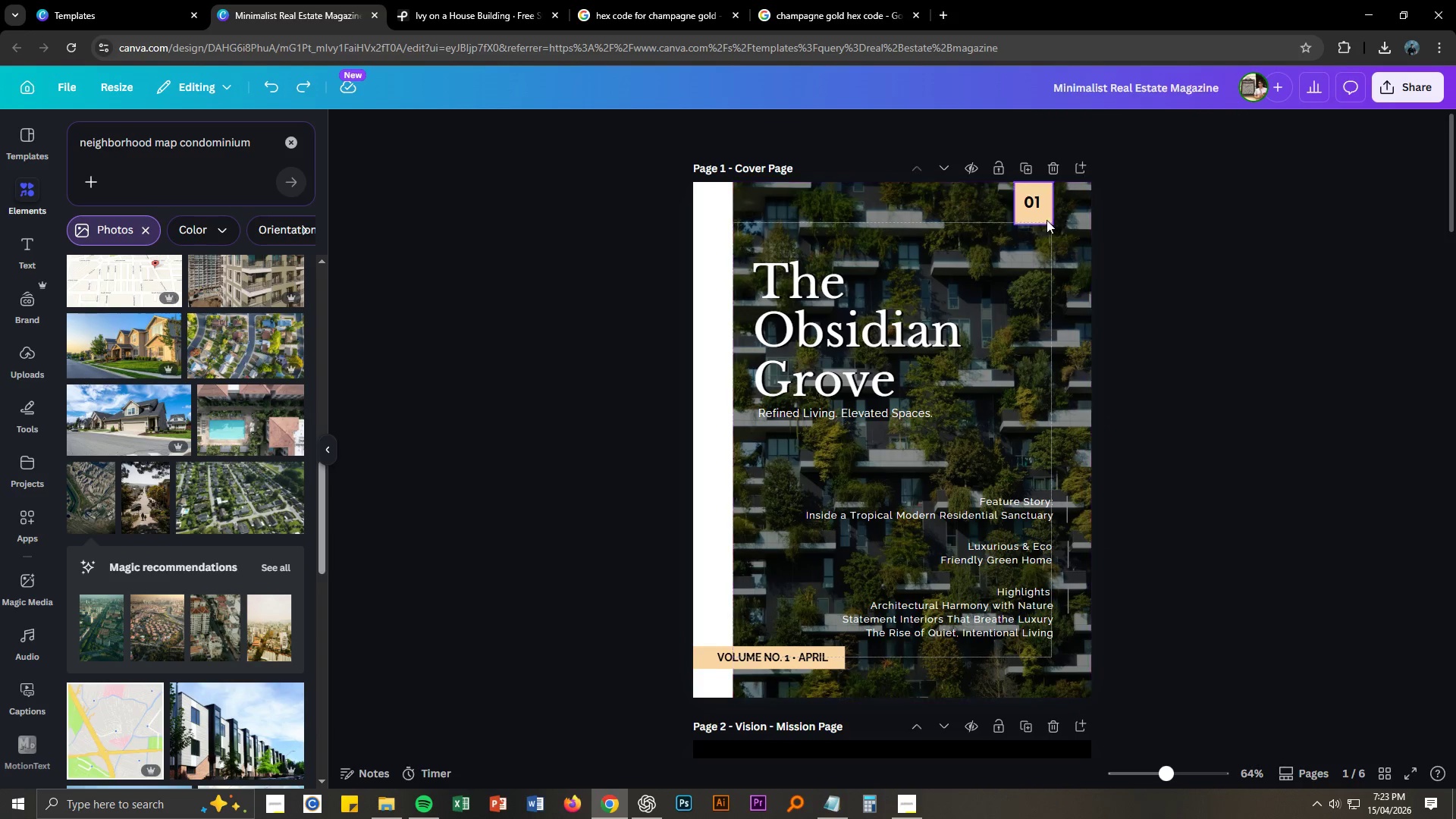 
double_click([1046, 219])
 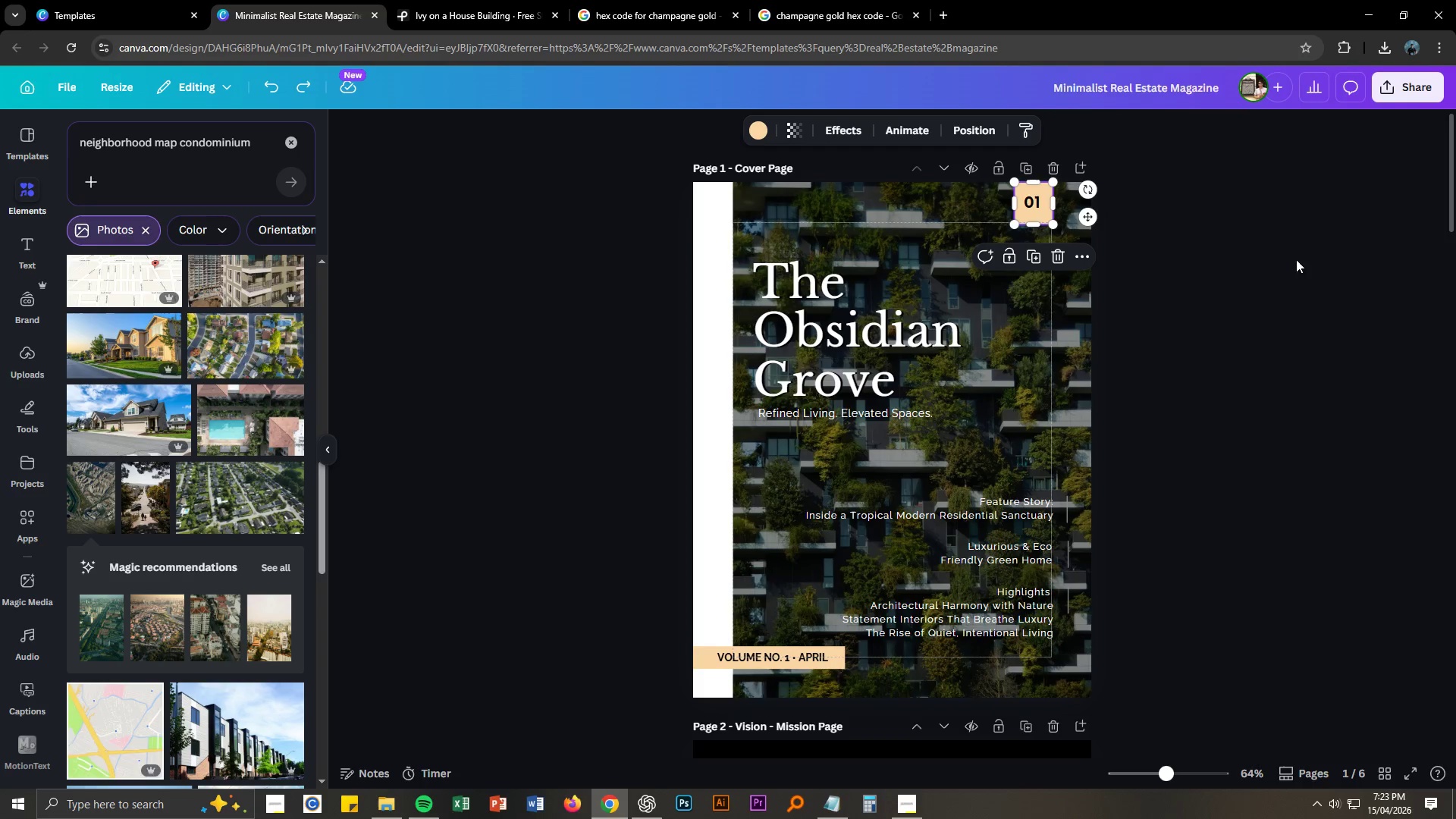 
left_click([1307, 262])
 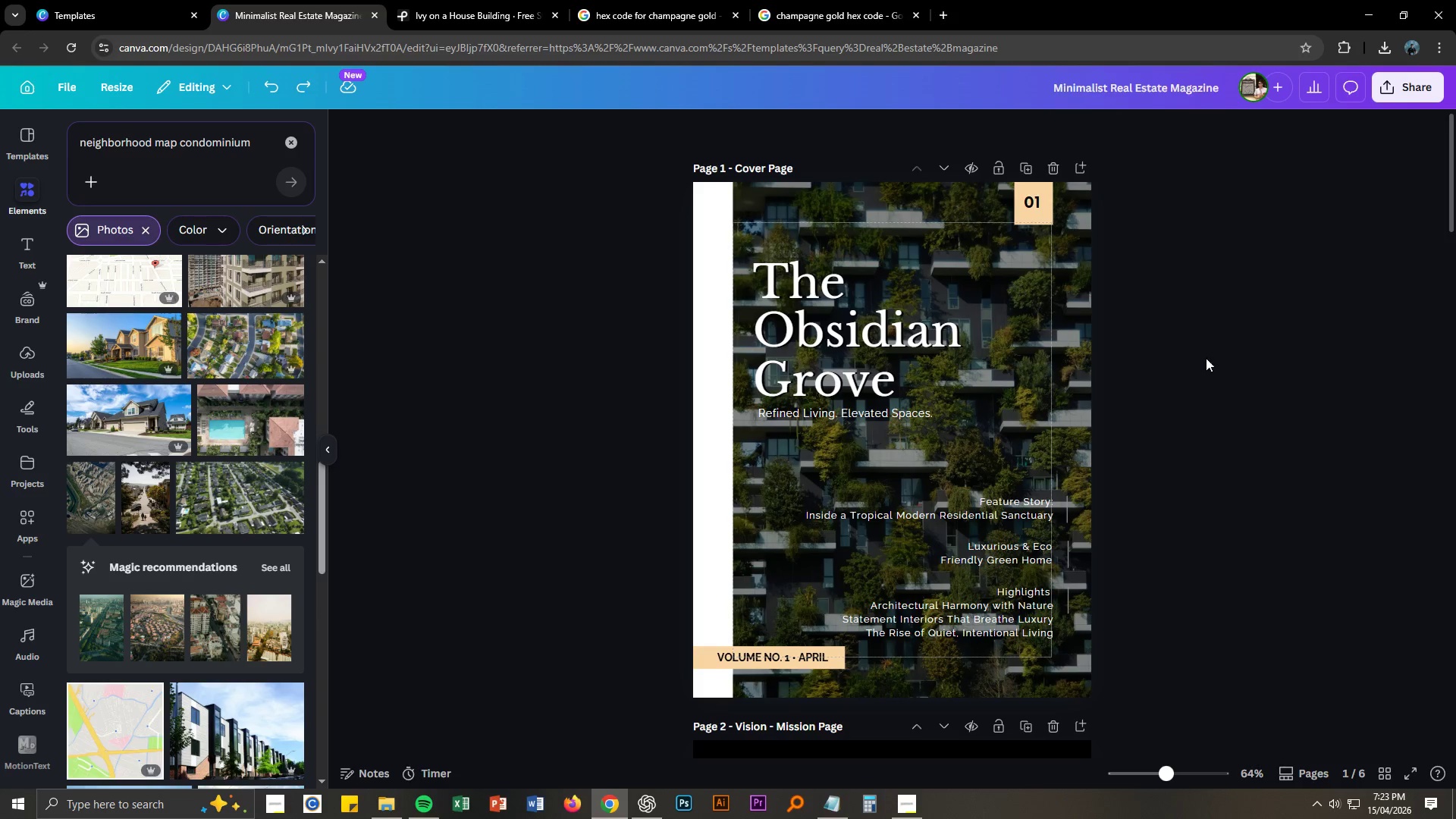 
scroll: coordinate [1169, 428], scroll_direction: down, amount: 7.0
 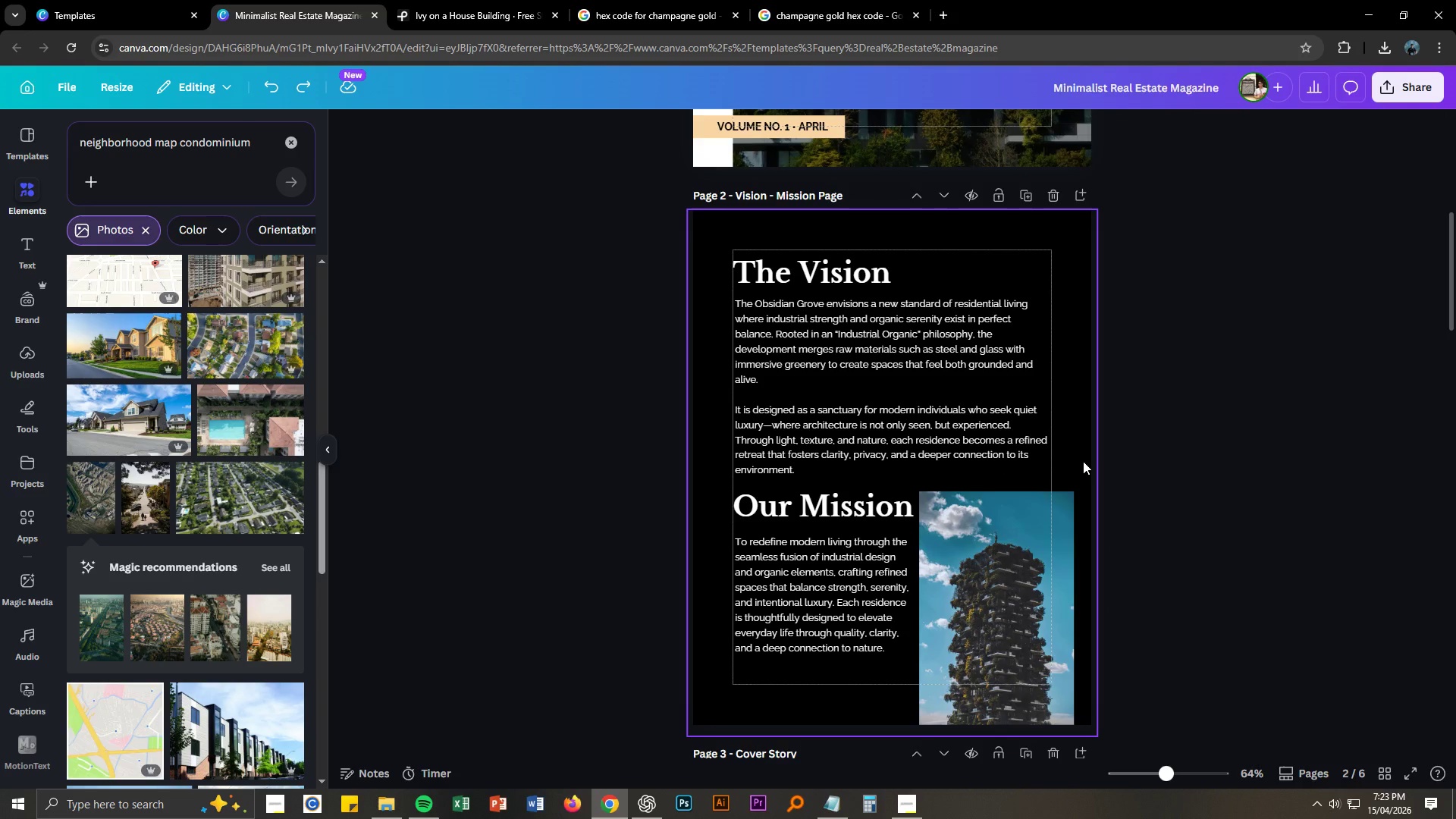 
scroll: coordinate [1058, 447], scroll_direction: up, amount: 4.0
 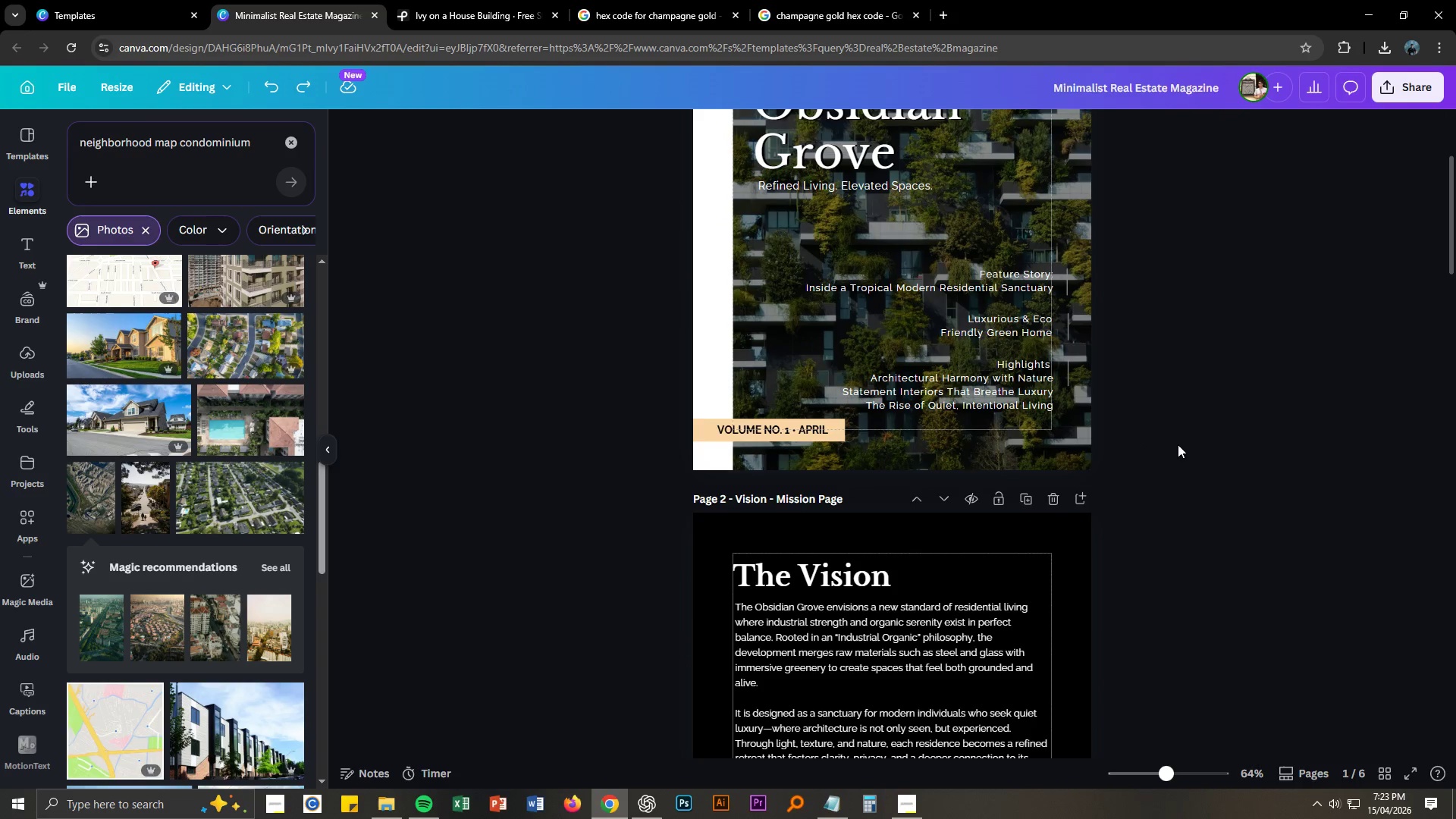 
left_click([1181, 444])
 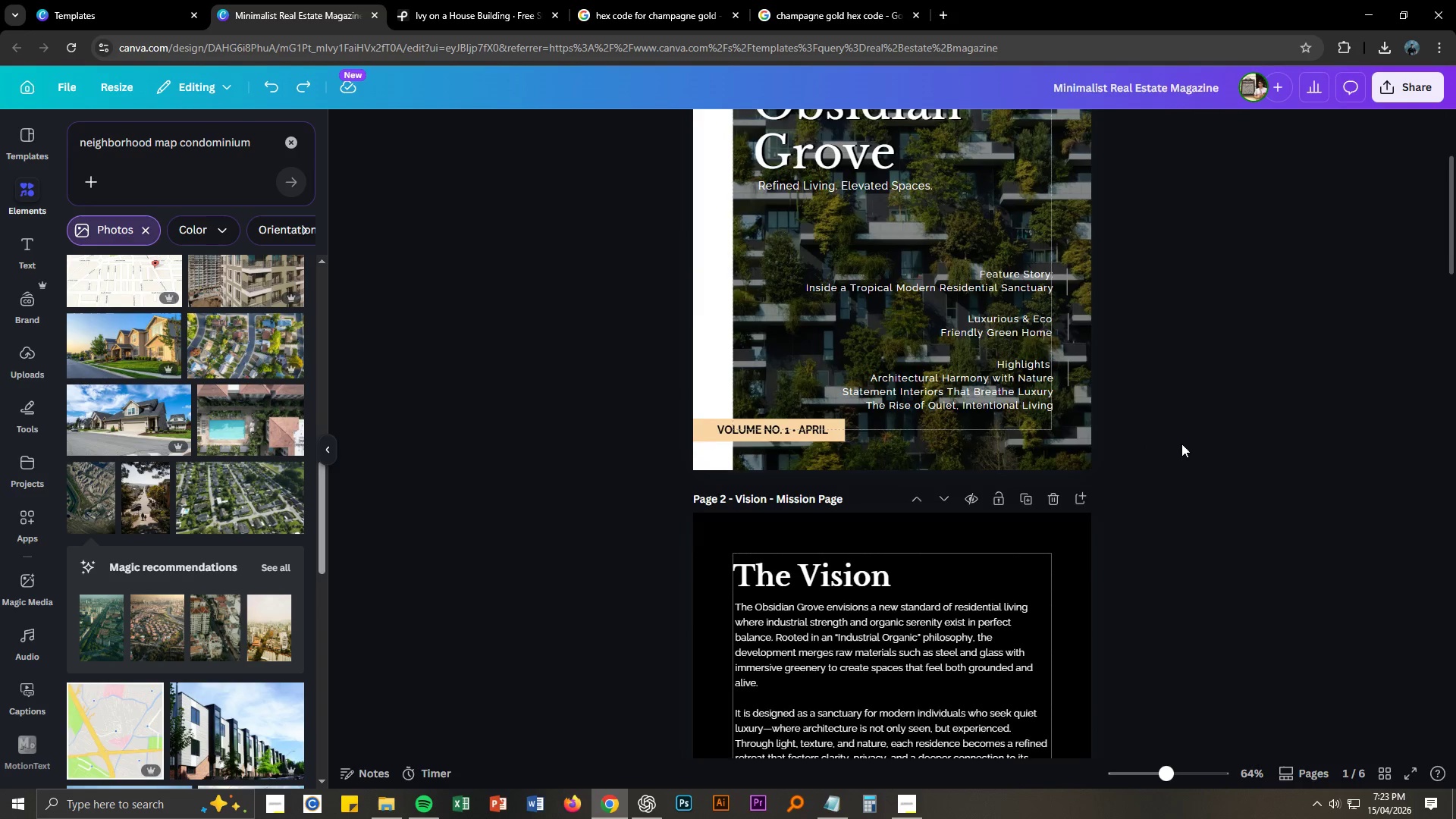 
scroll: coordinate [1181, 444], scroll_direction: up, amount: 3.0
 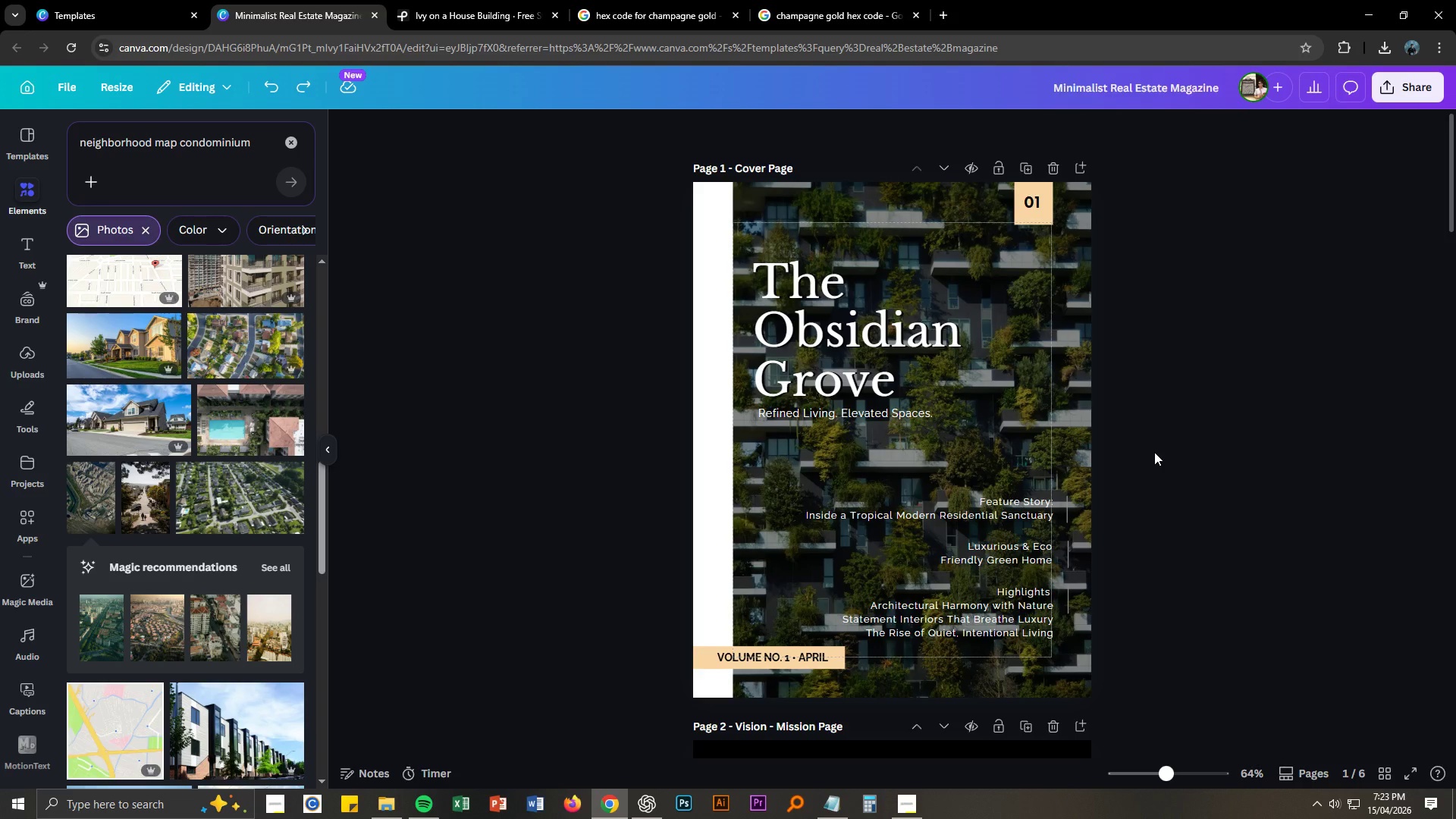 
wait(6.96)
 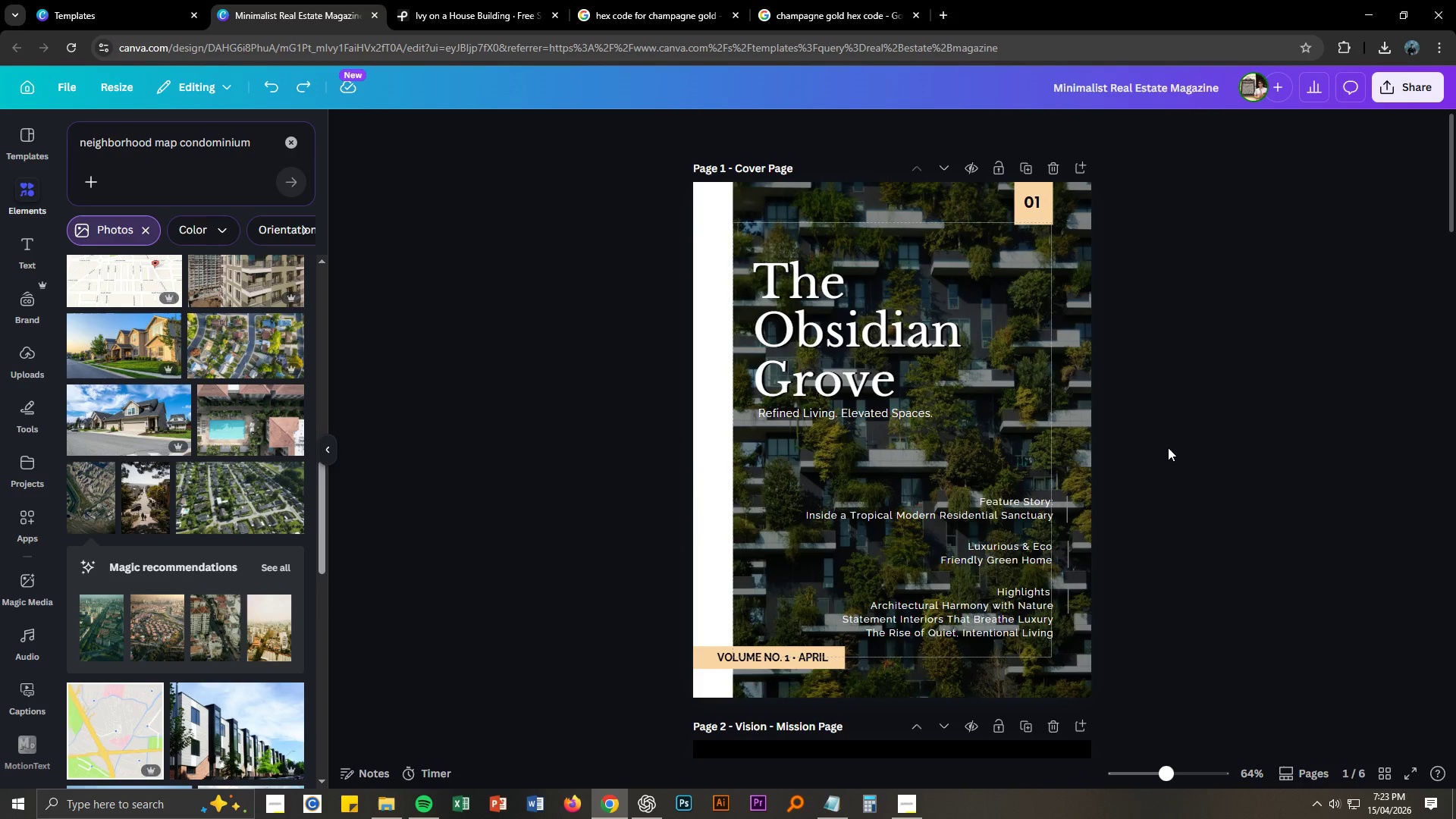 
double_click([701, 664])
 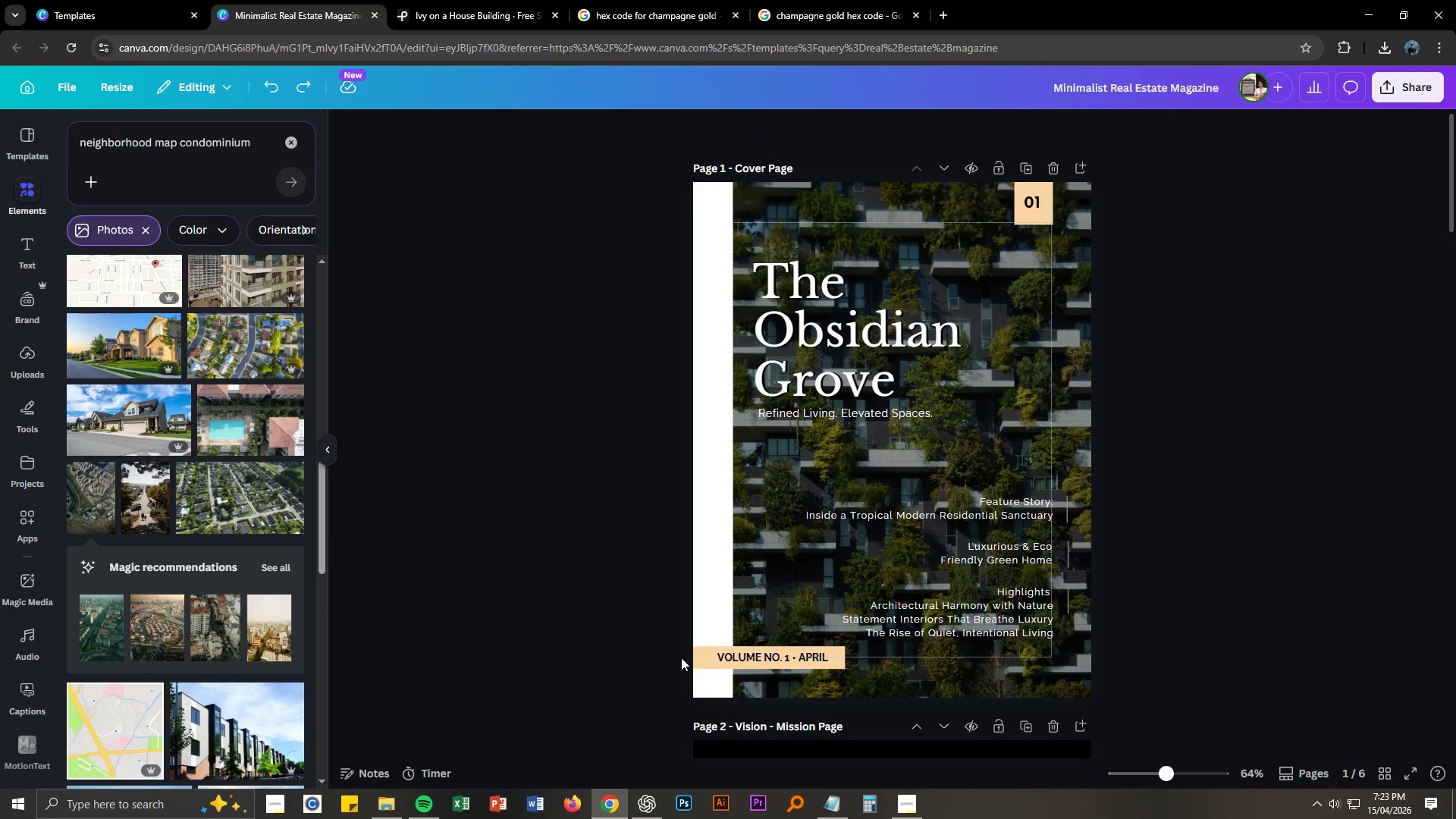 
left_click([698, 661])
 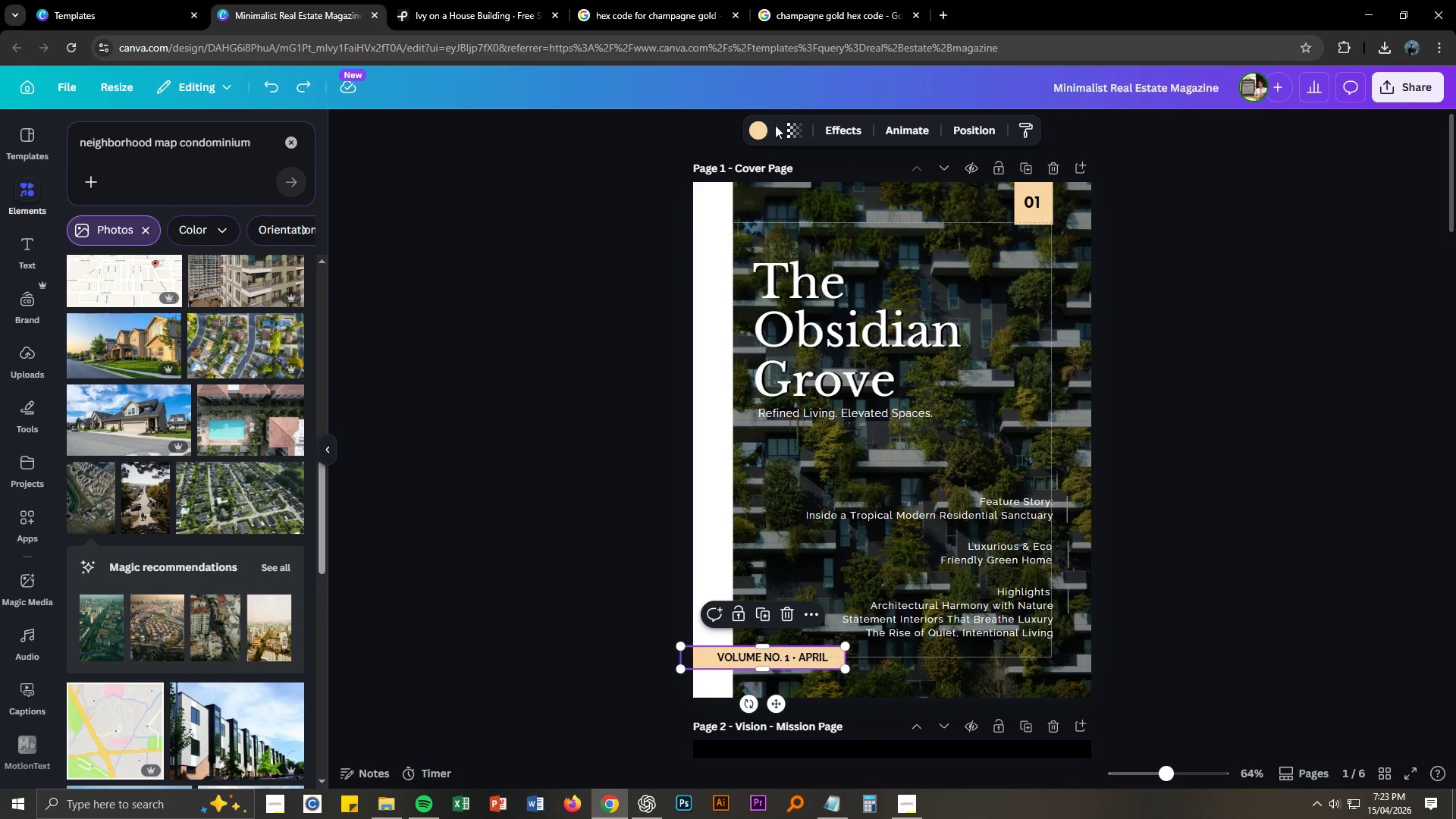 
left_click([759, 127])
 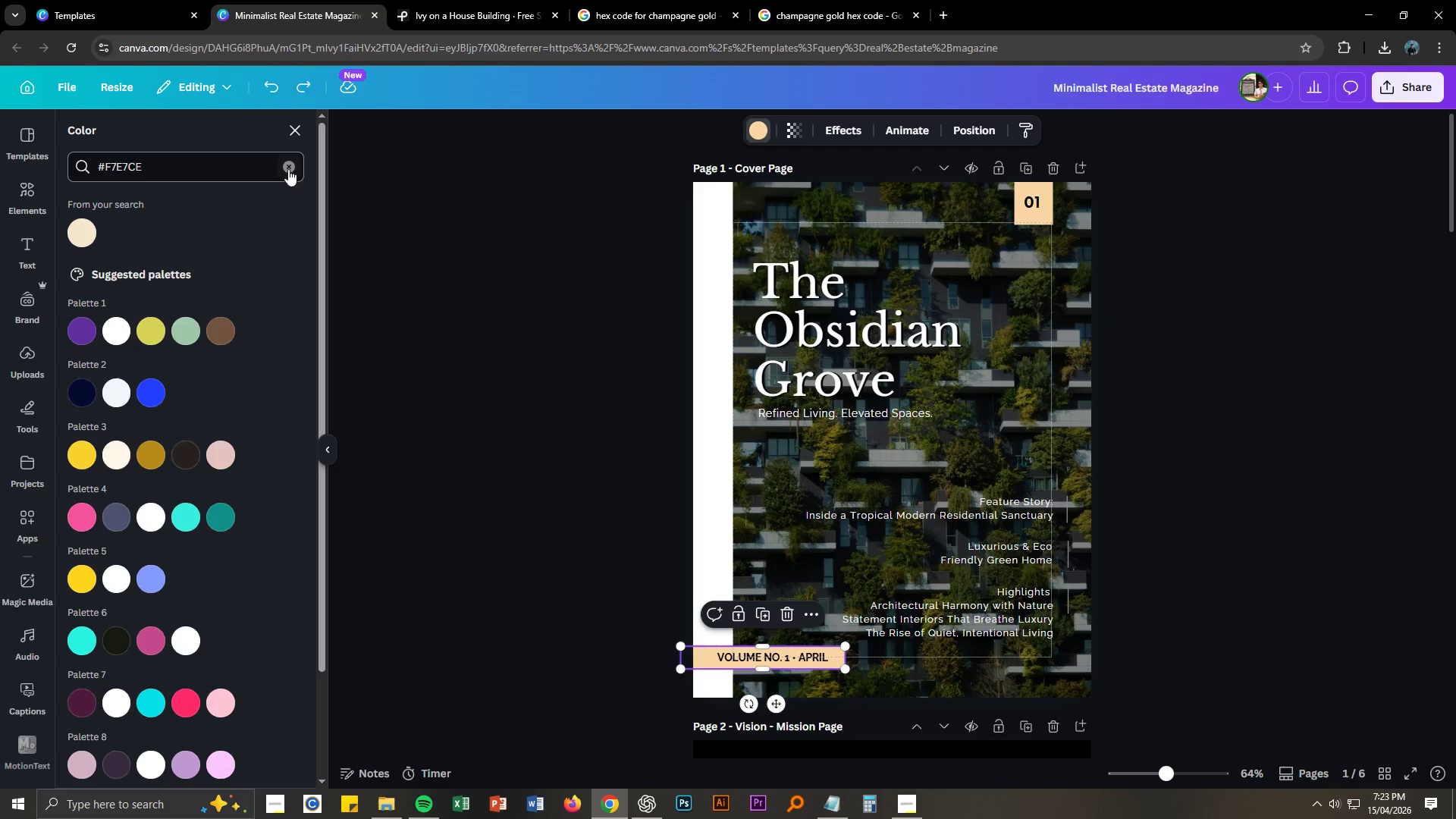 
left_click([289, 167])
 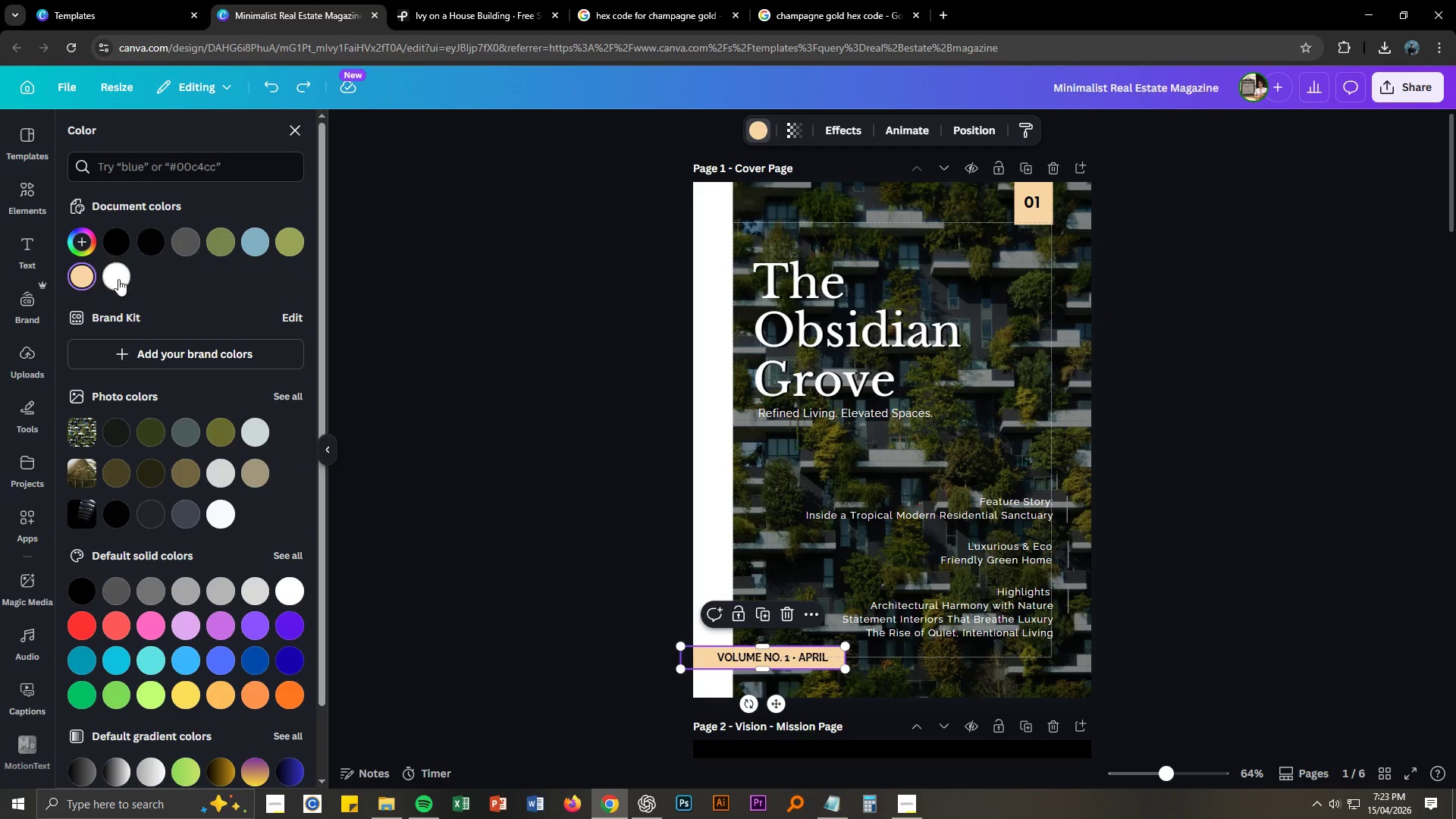 
mouse_move([99, 294])
 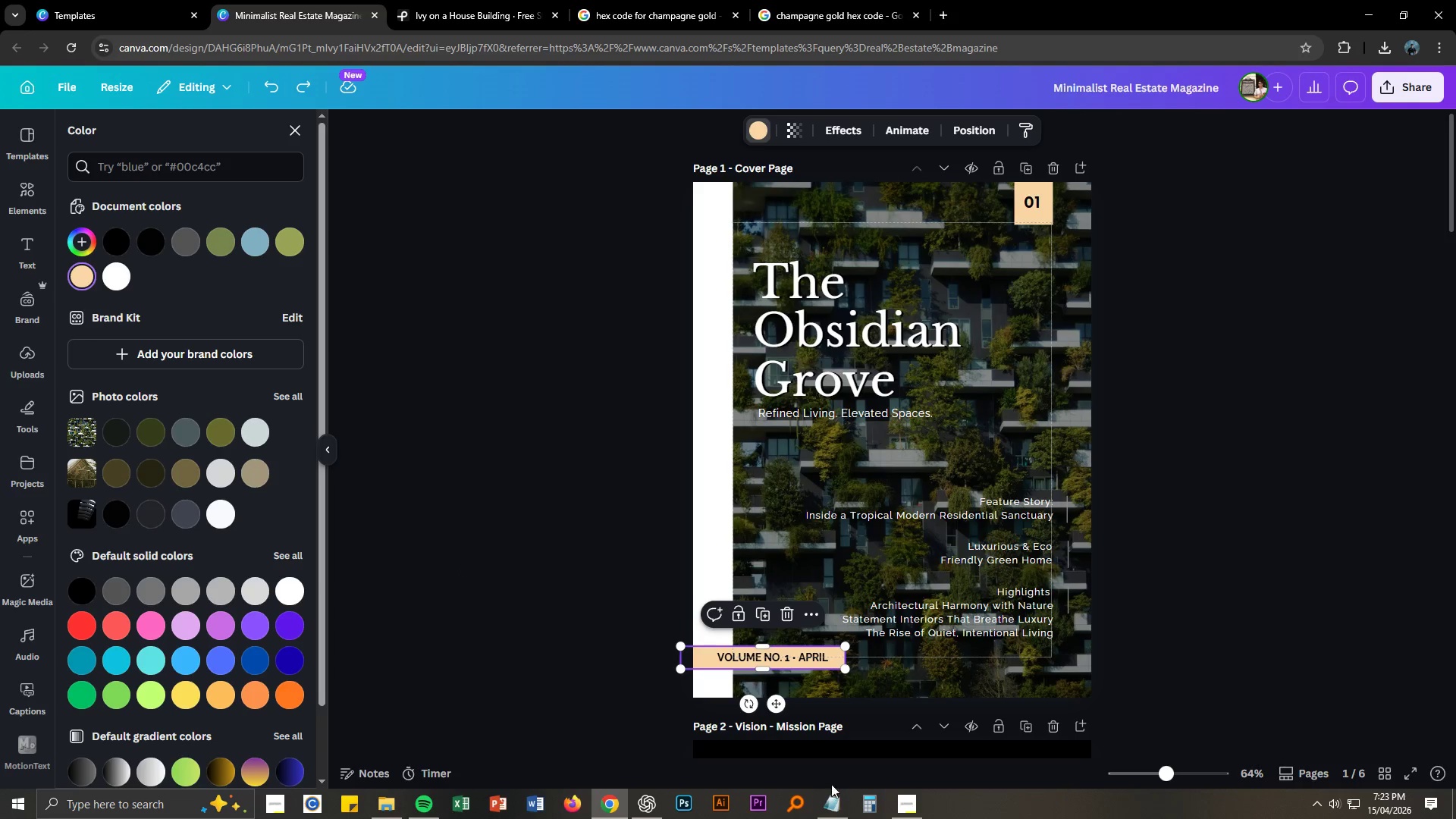 
left_click([826, 811])
 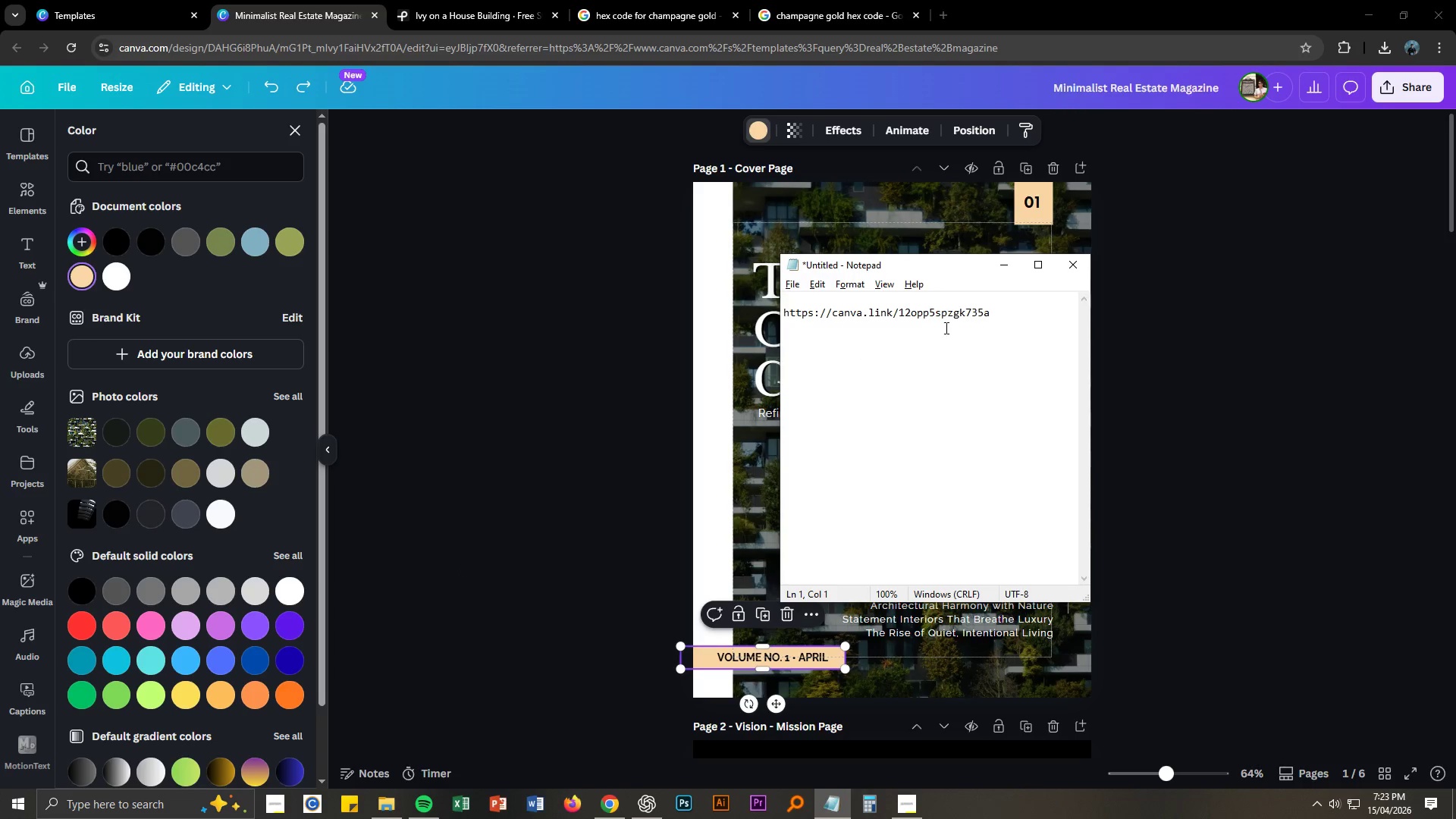 
left_click([1009, 318])
 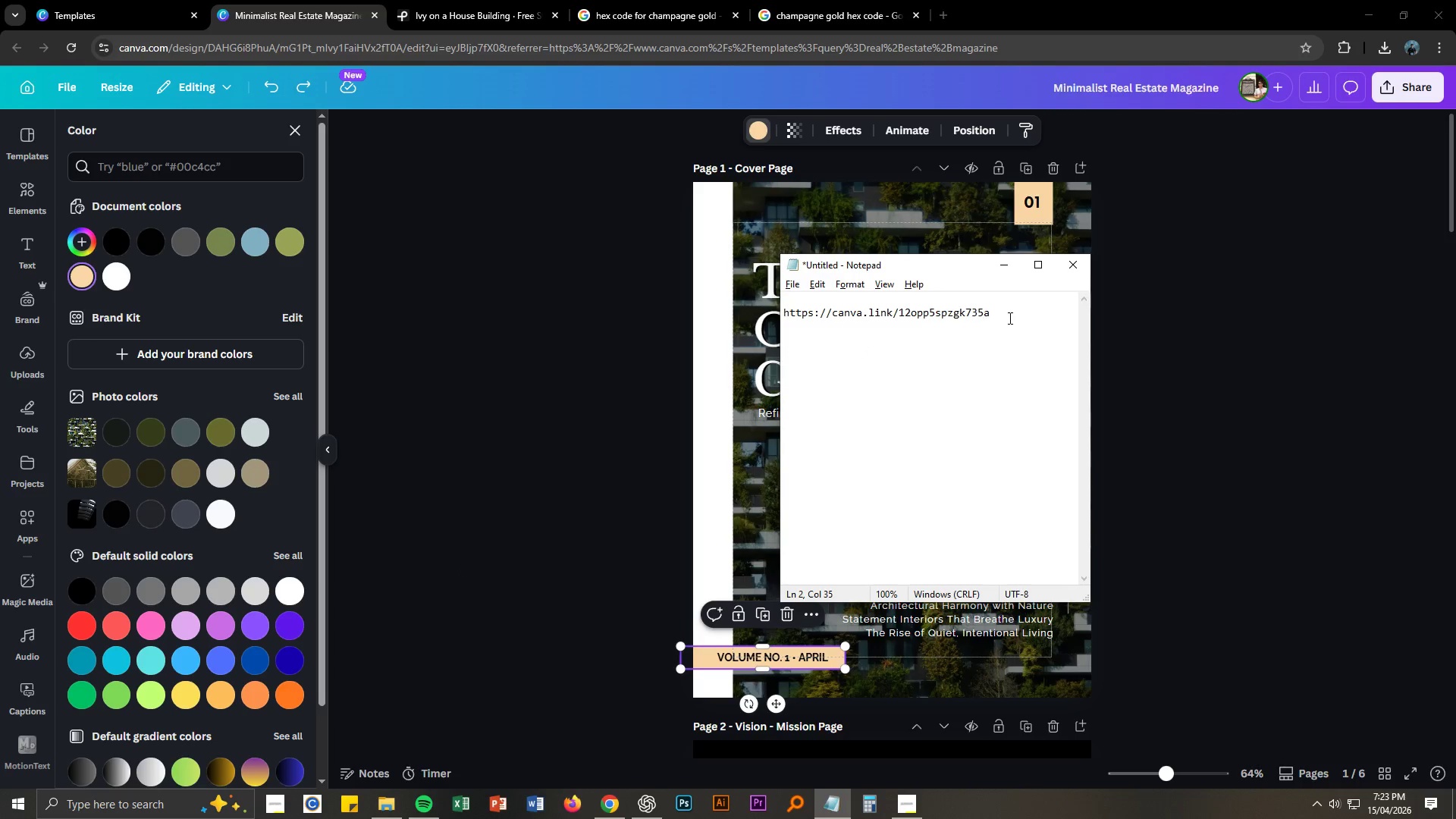 
key(Enter)
 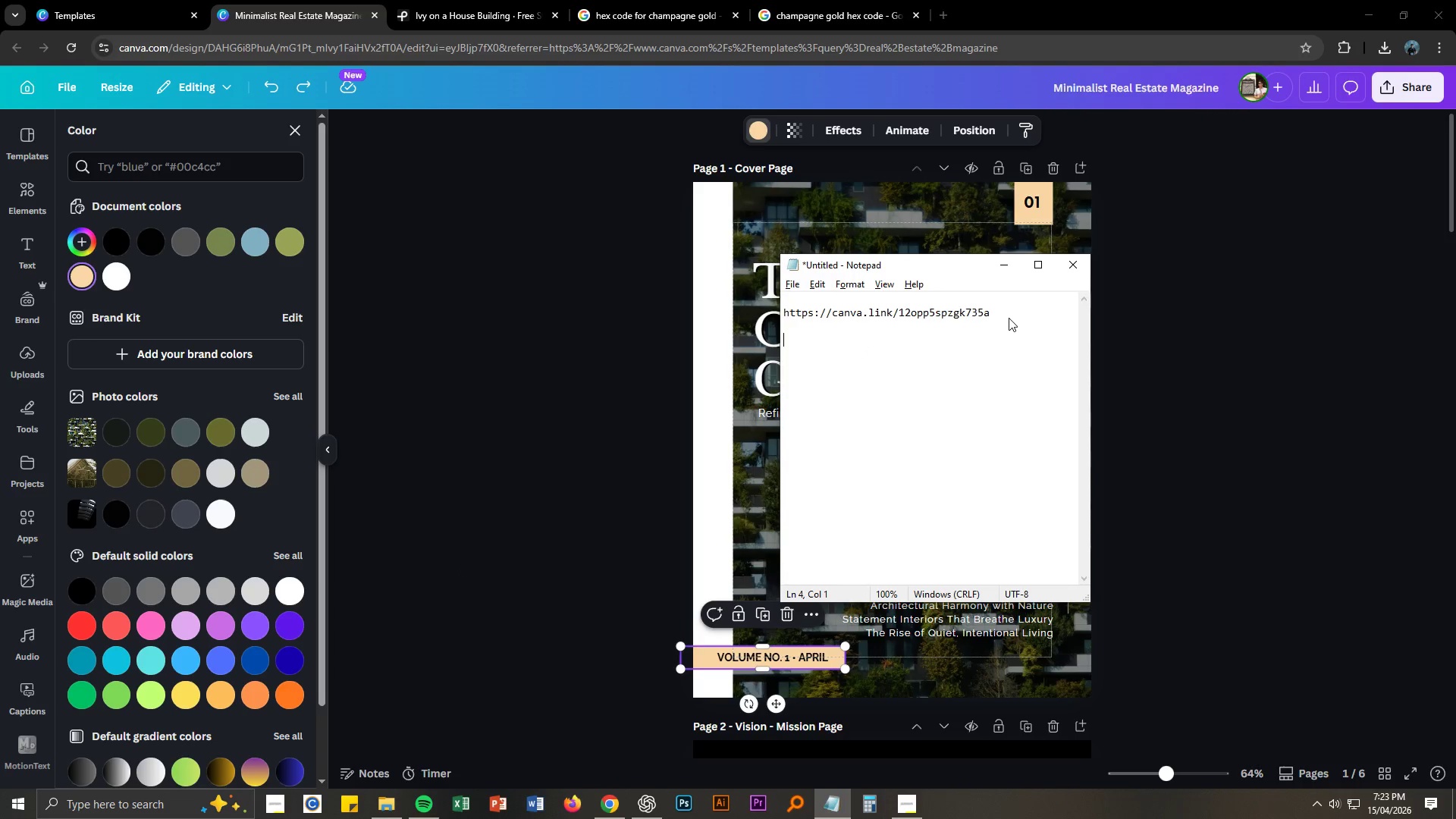 
key(Enter)
 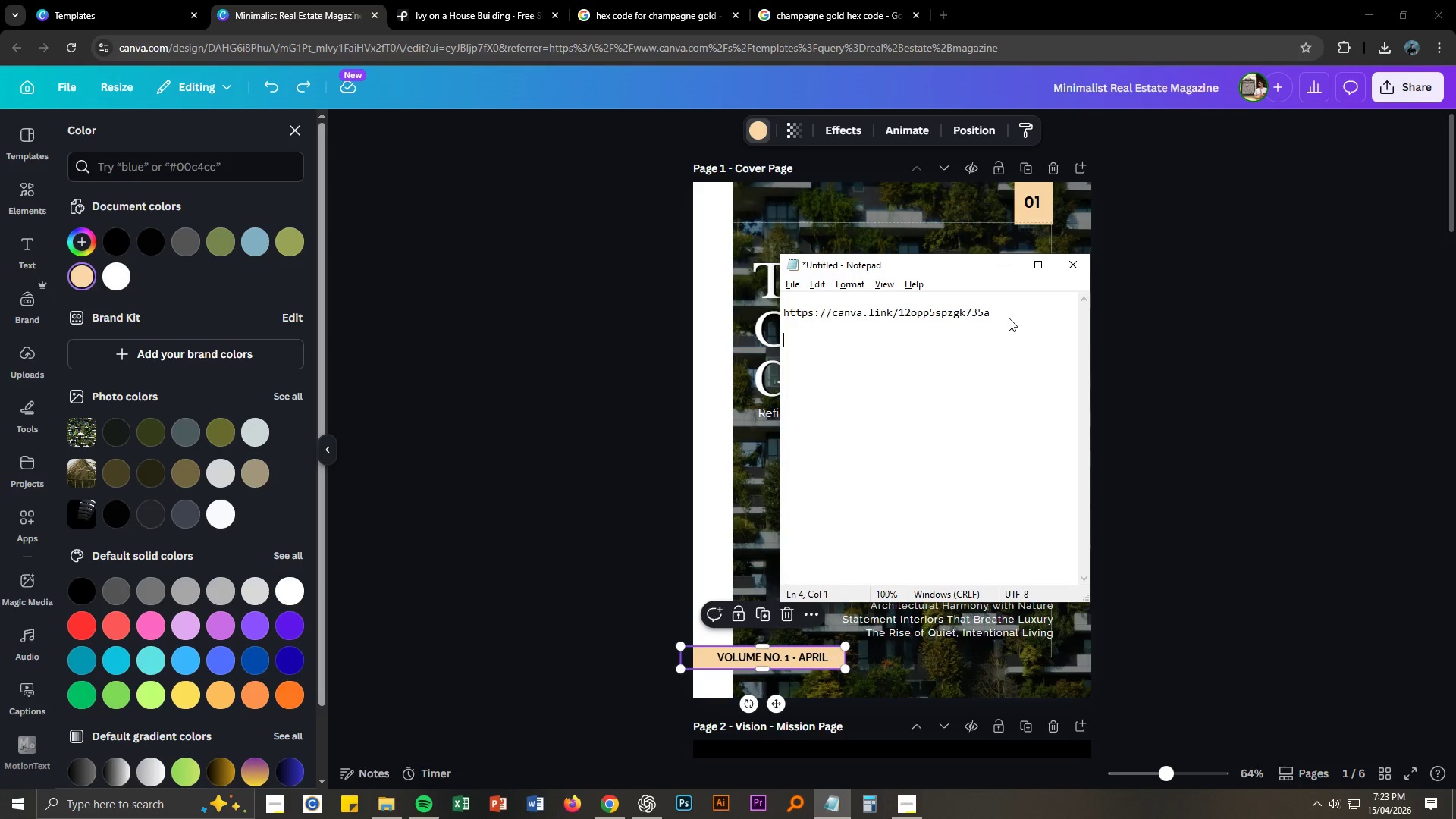 
type(Fad)
 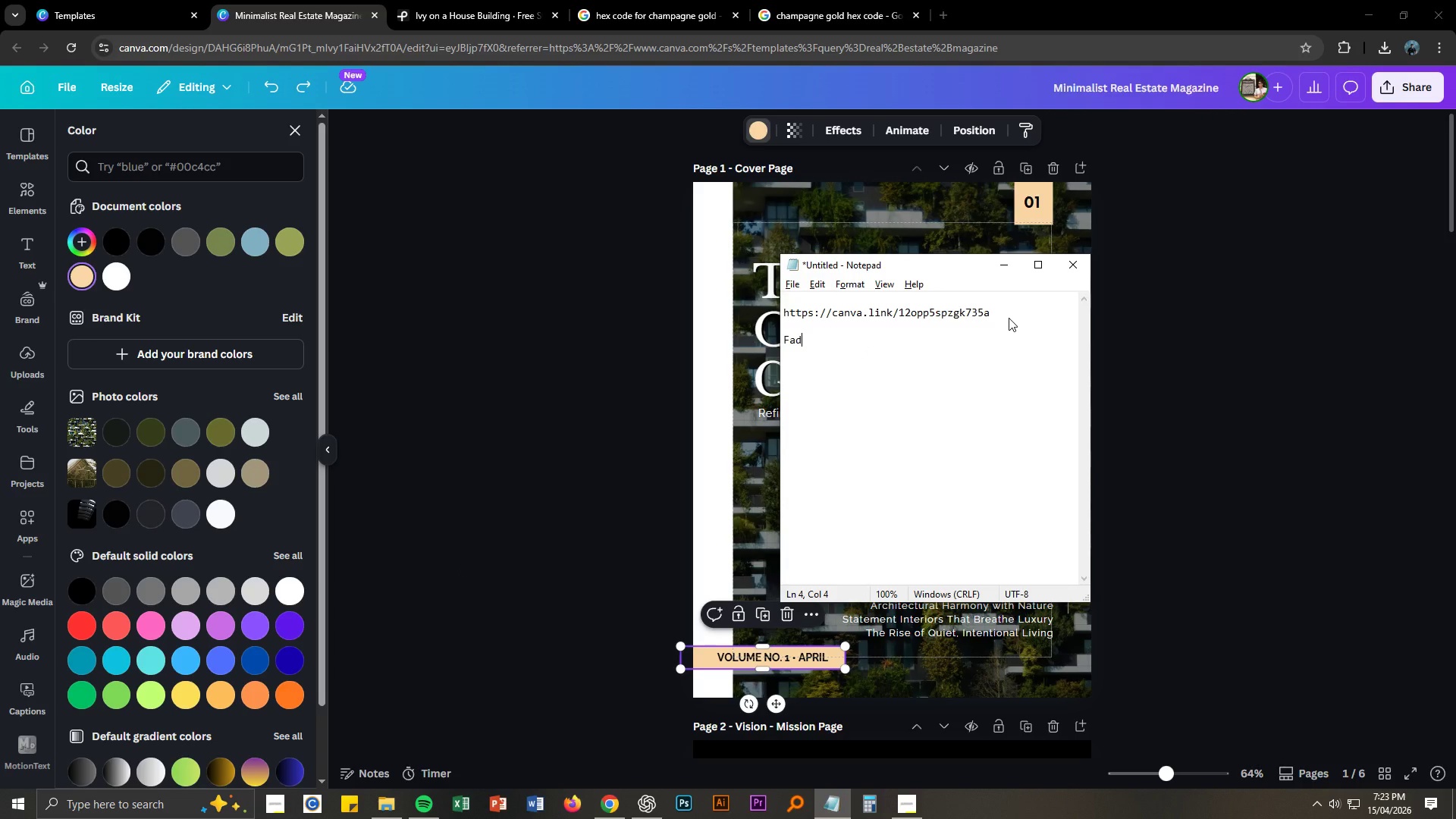 
type(6a5)
 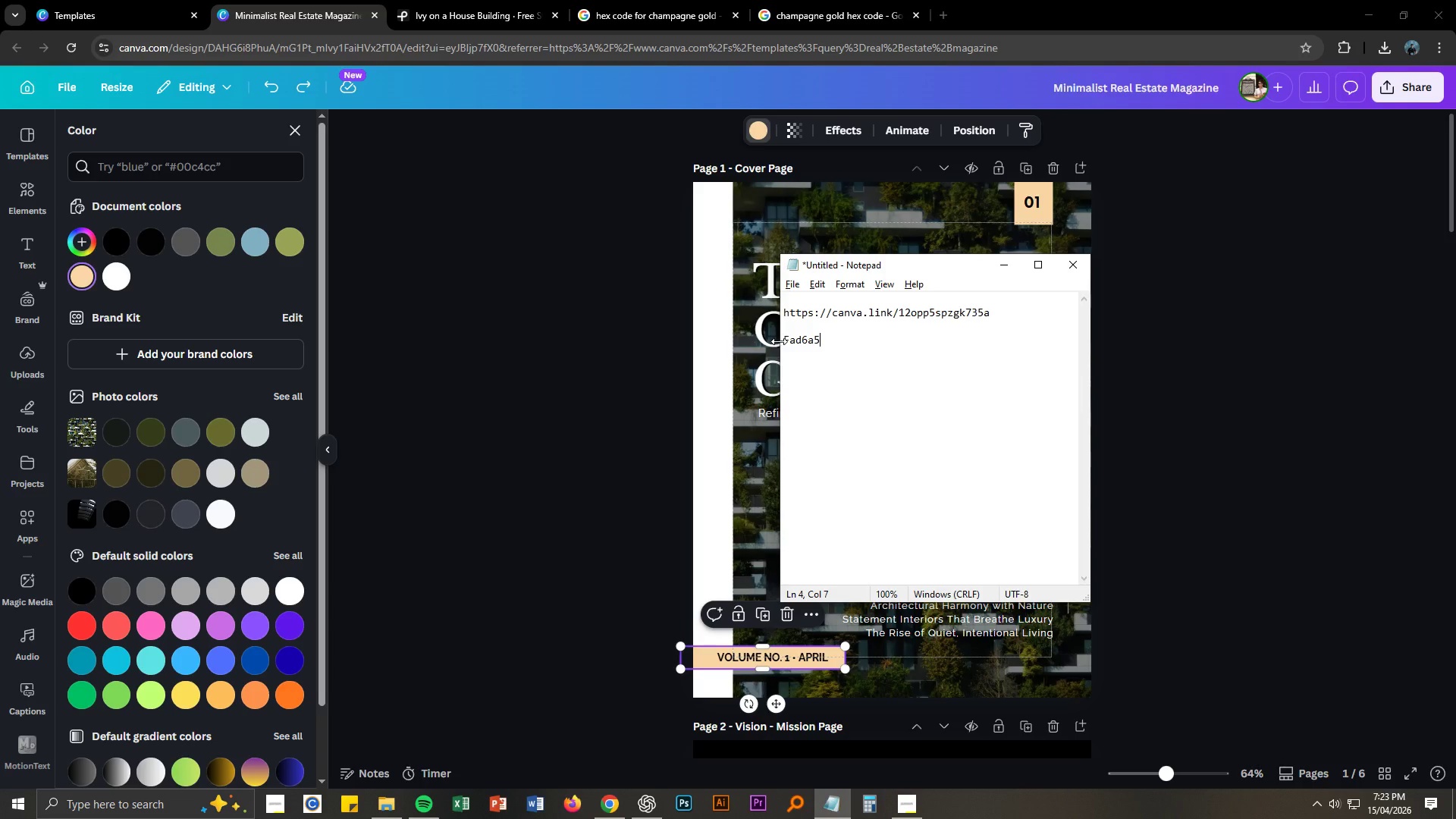 
left_click_drag(start_coordinate=[788, 340], to_coordinate=[783, 340])
 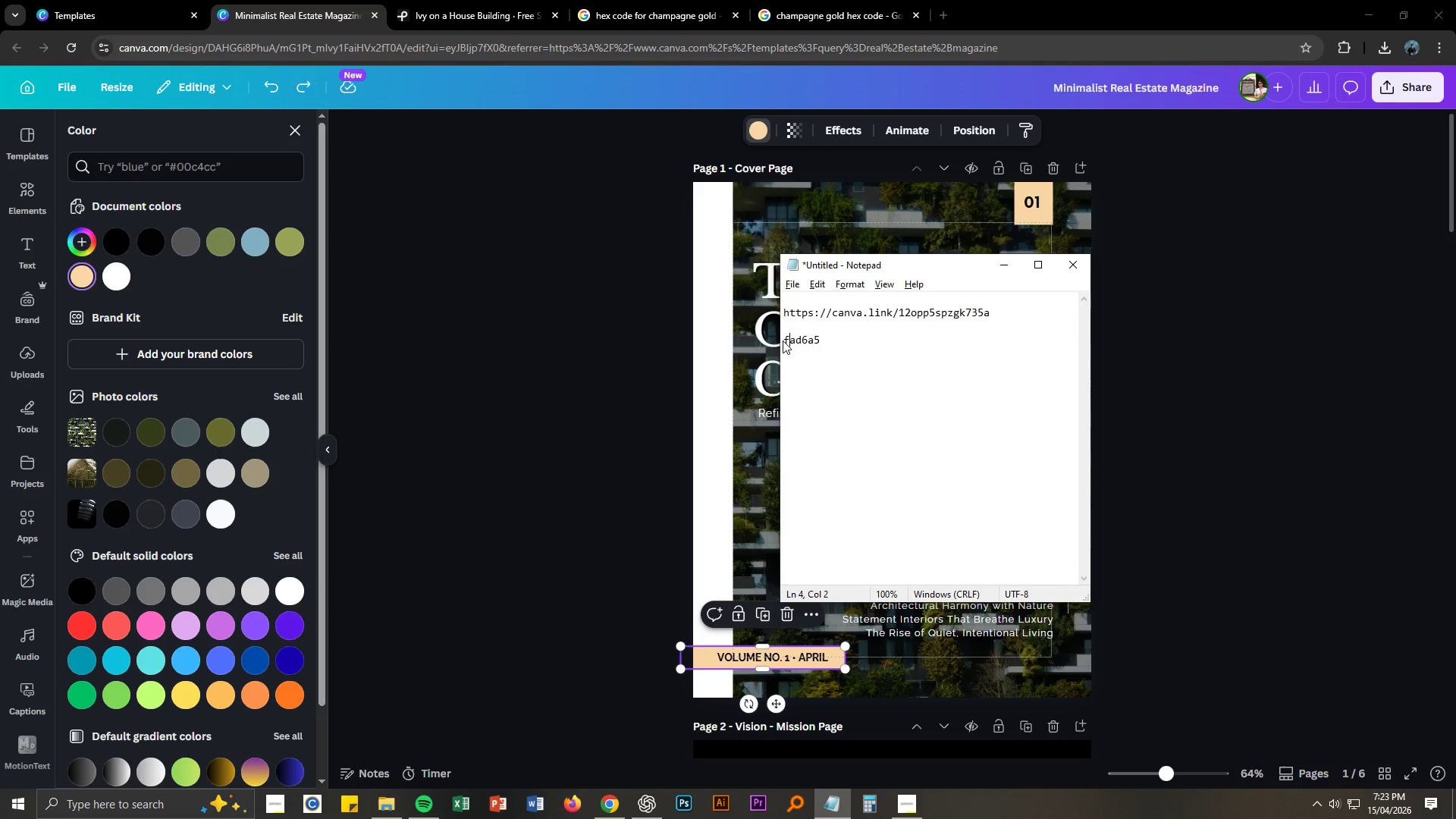 
type(f#)
 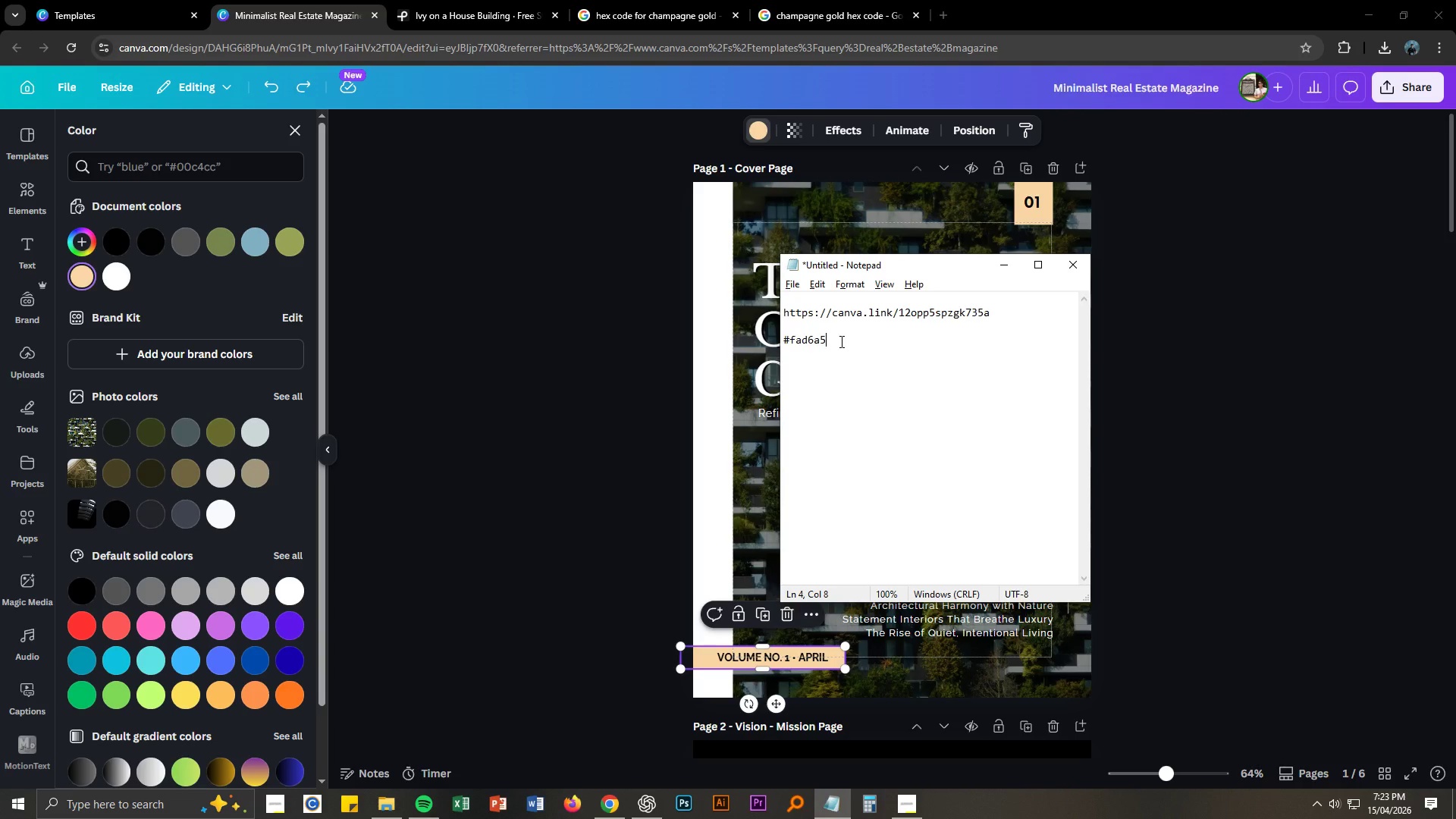 
 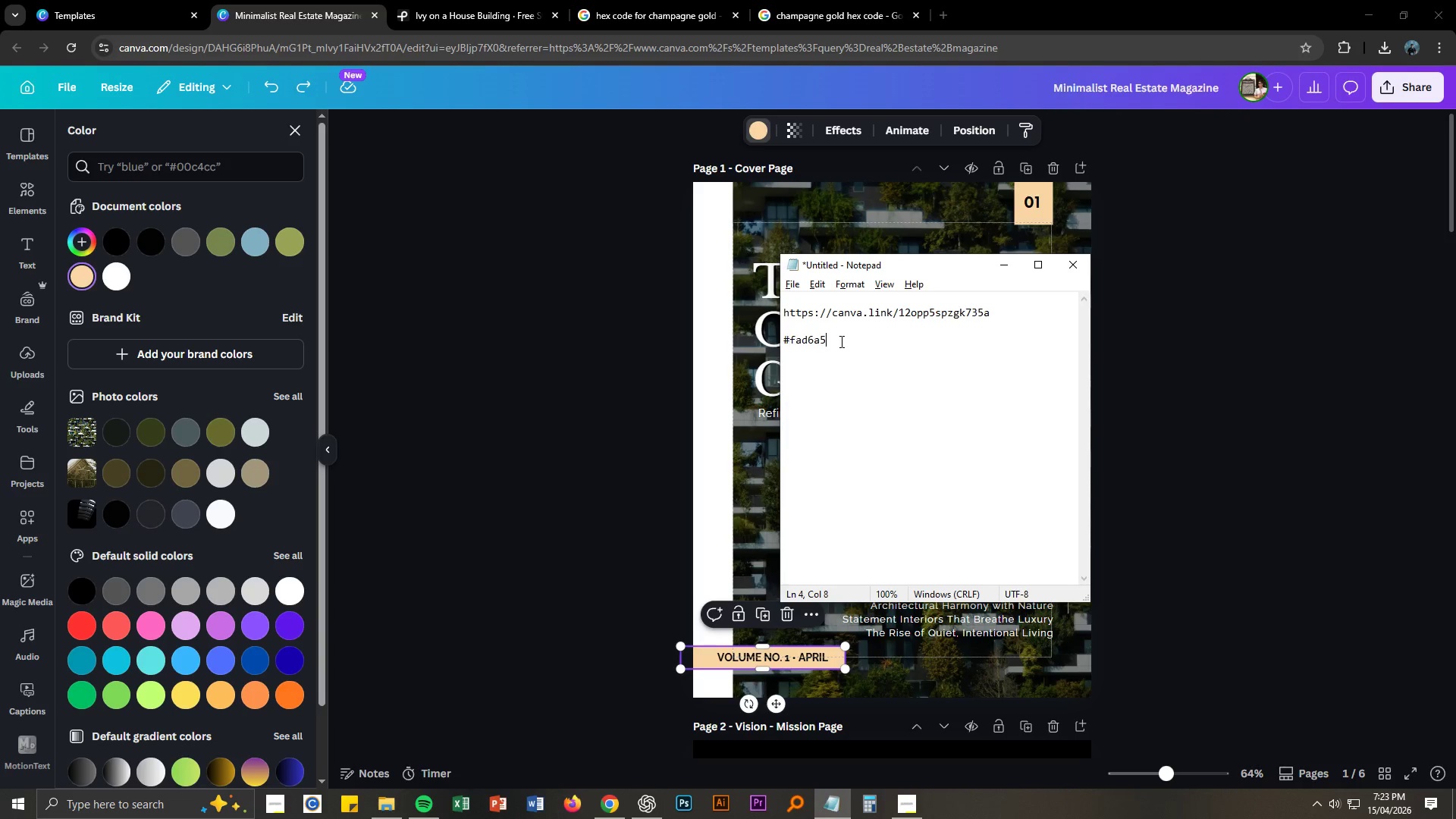 
left_click([840, 341])
 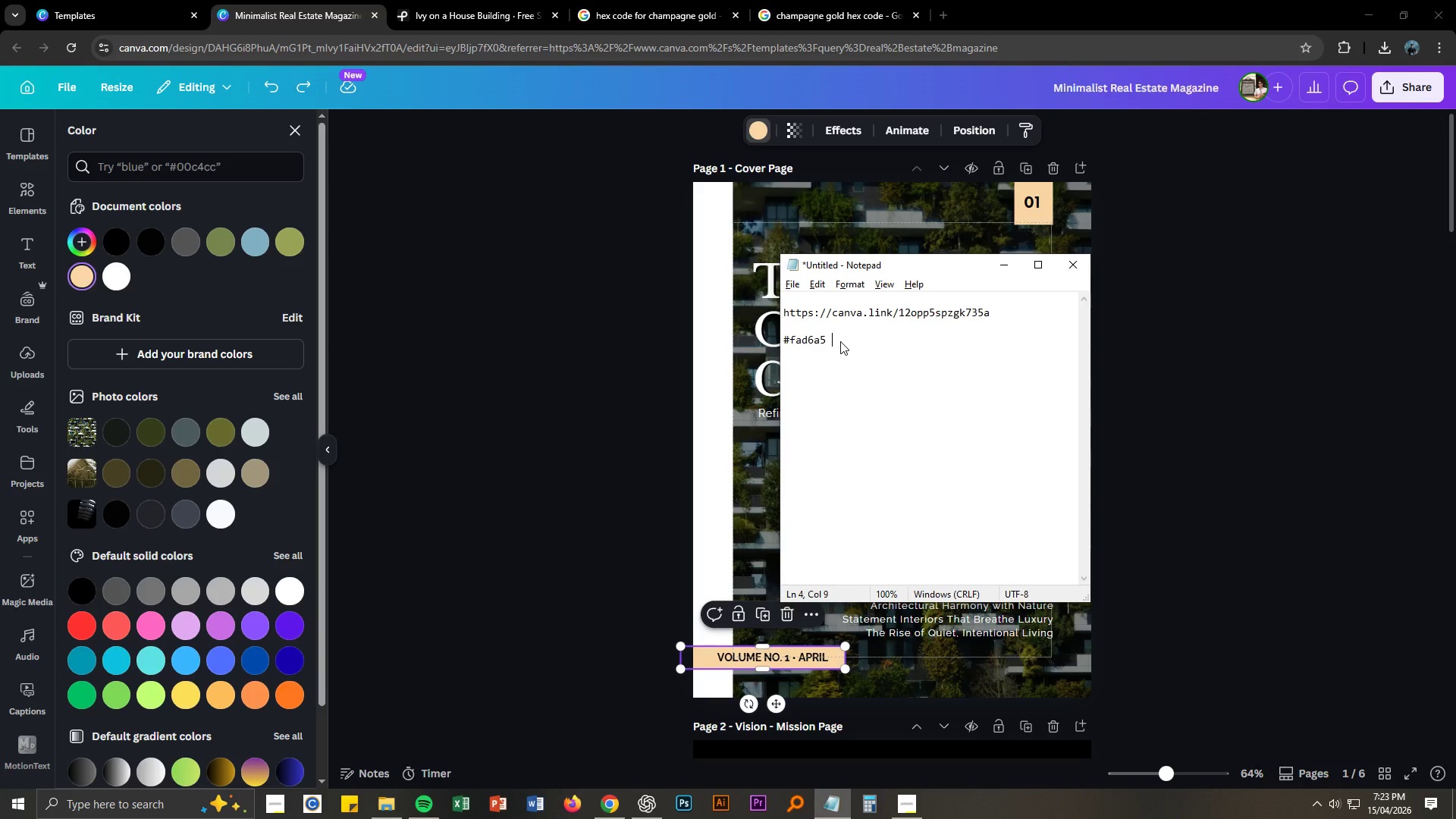 
type( Champage)
key(Backspace)
type(ne Good)
key(Backspace)
key(Backspace)
type(ld Accent)
 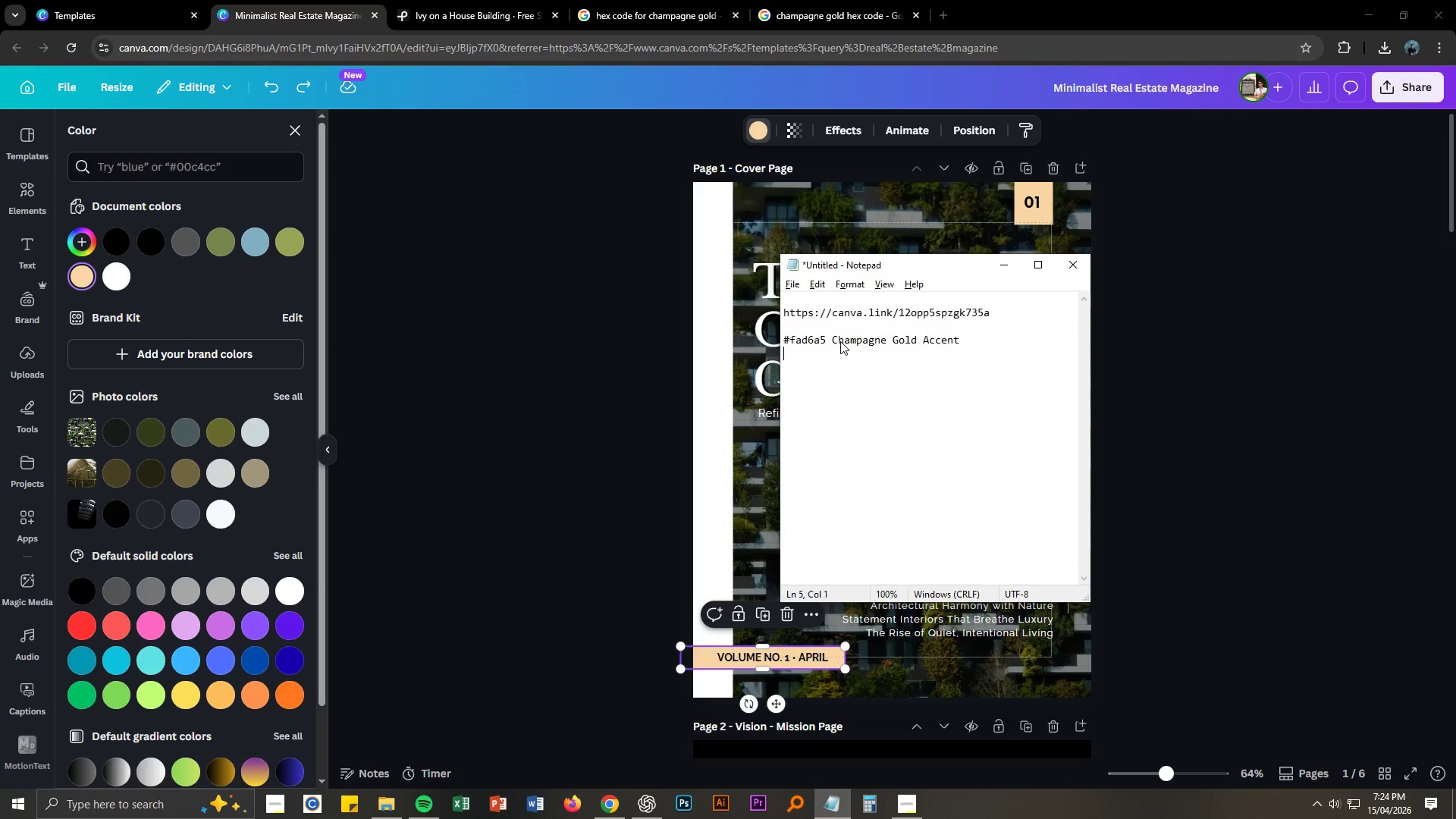 
key(Shift+Enter)
 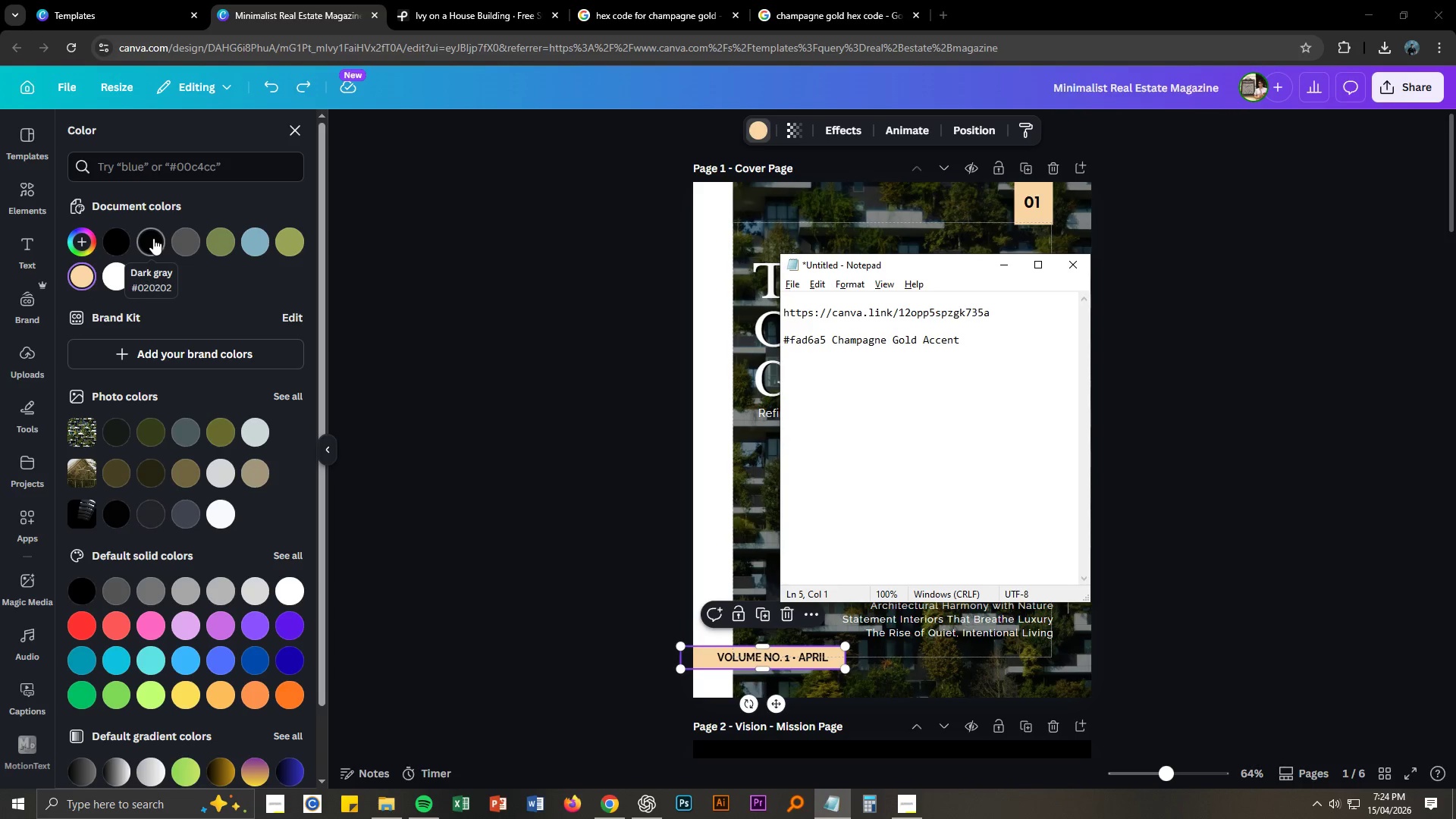 
wait(5.06)
 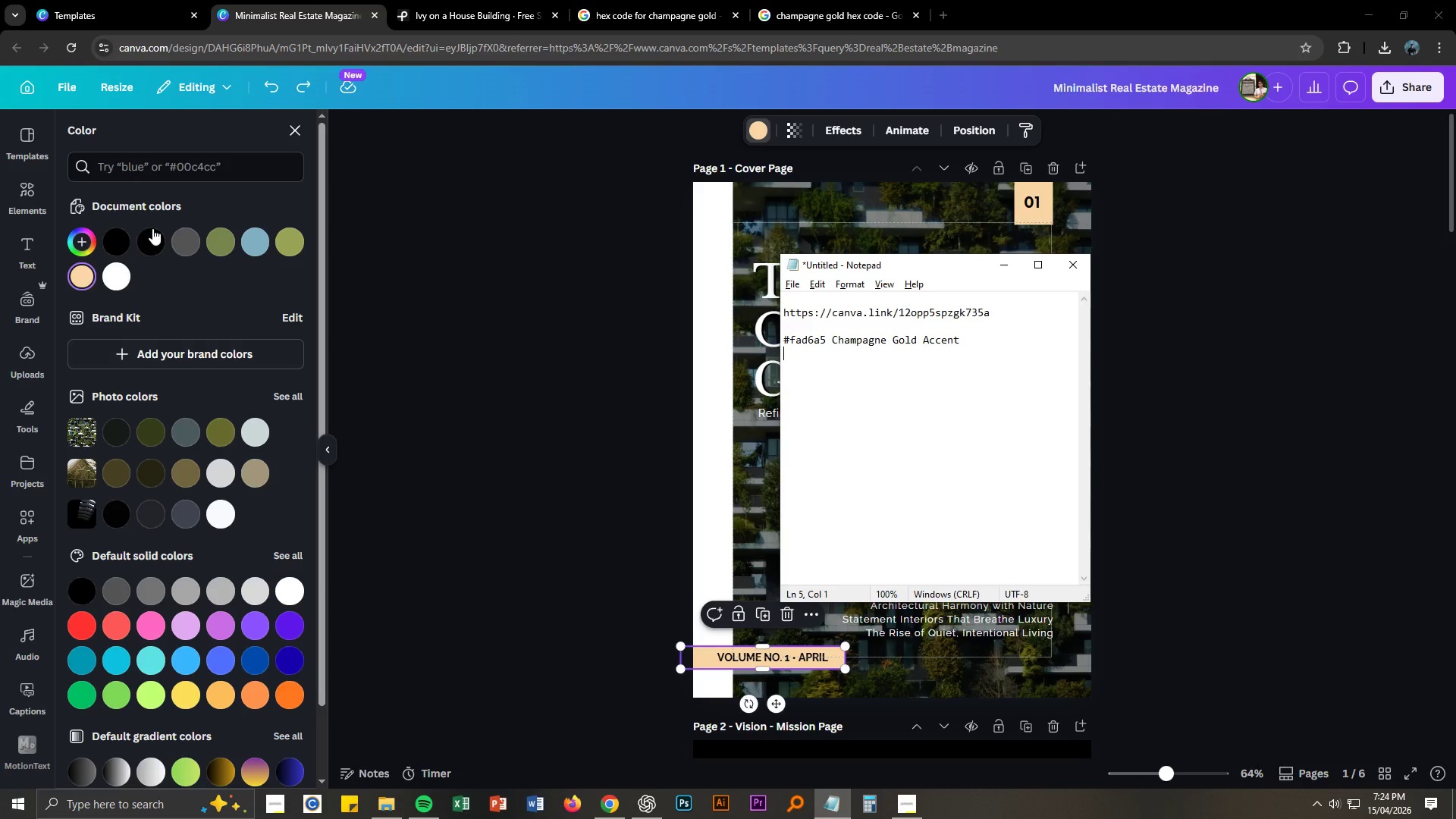 
left_click([965, 338])
 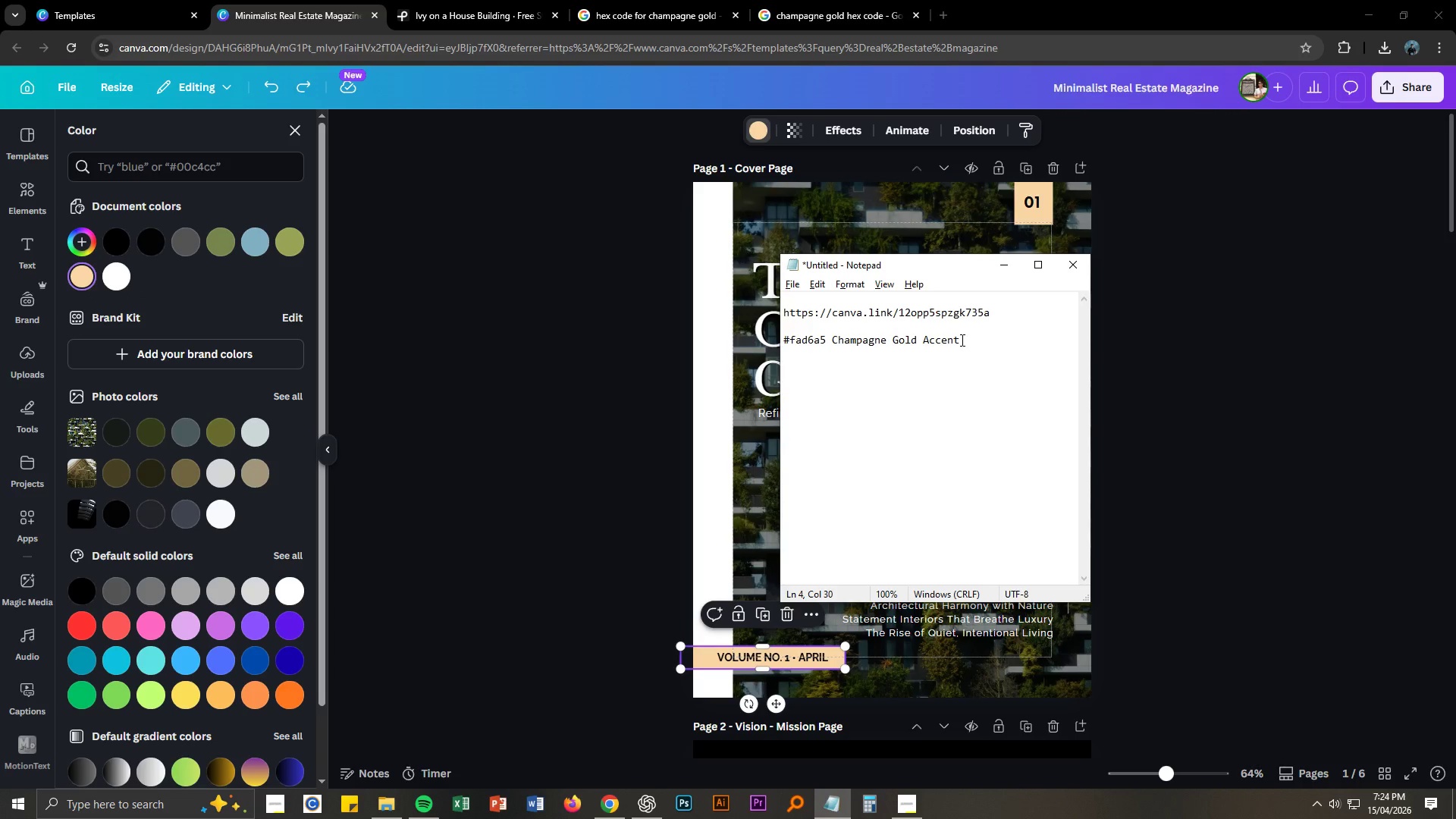 
key(Enter)
 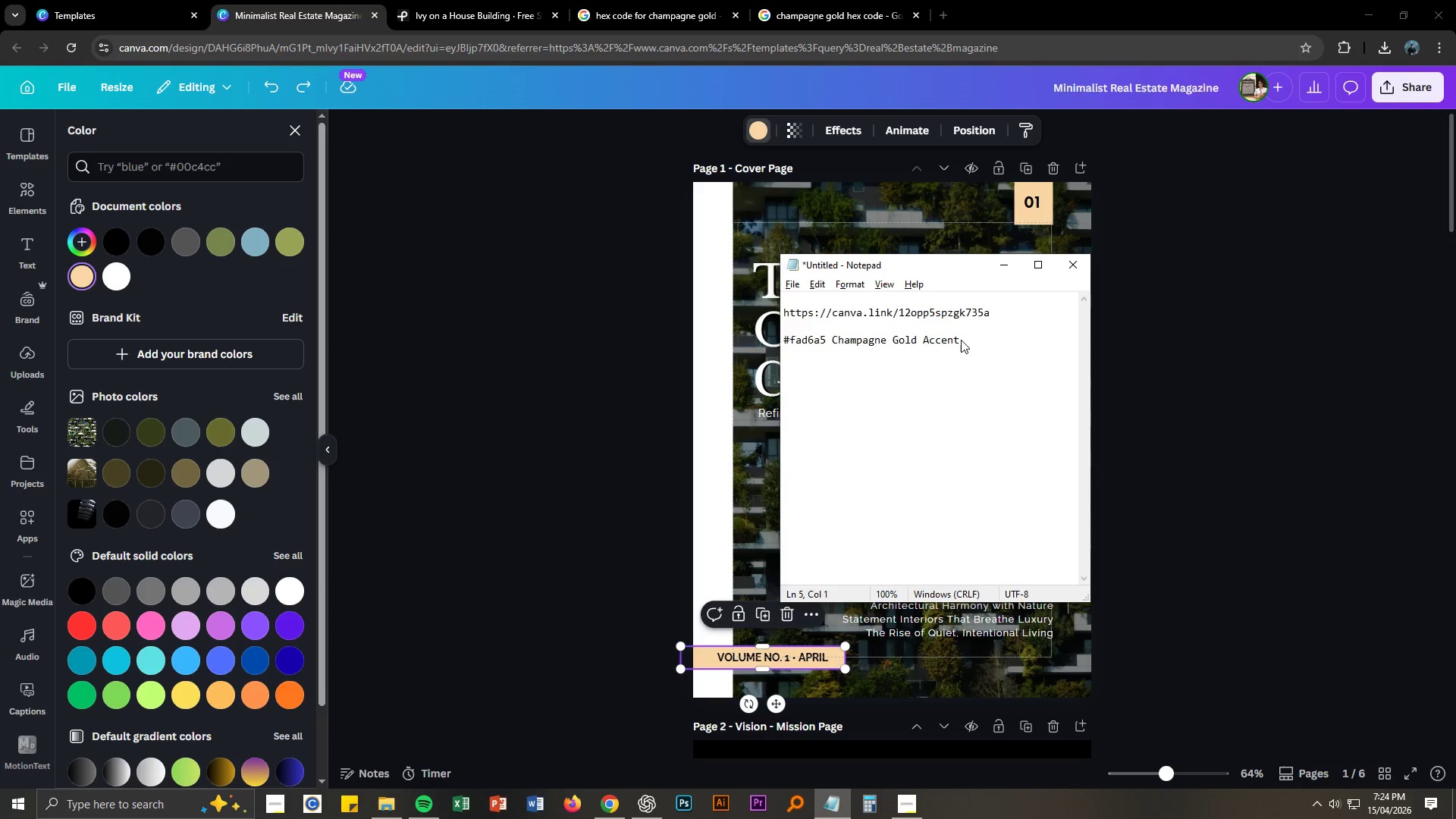 
type(#020202 Charcoal )
key(Backspace)
 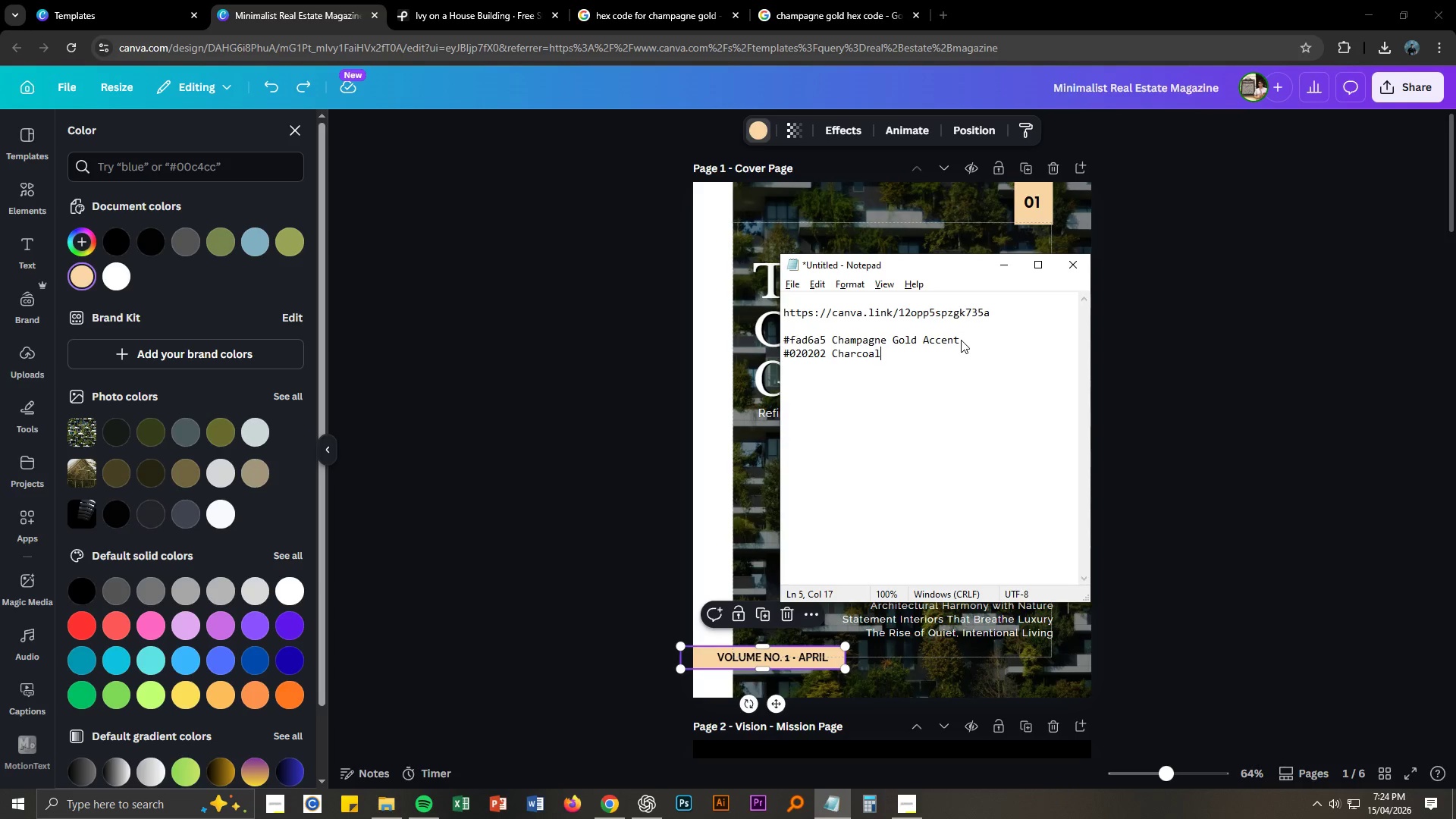 
key(Enter)
 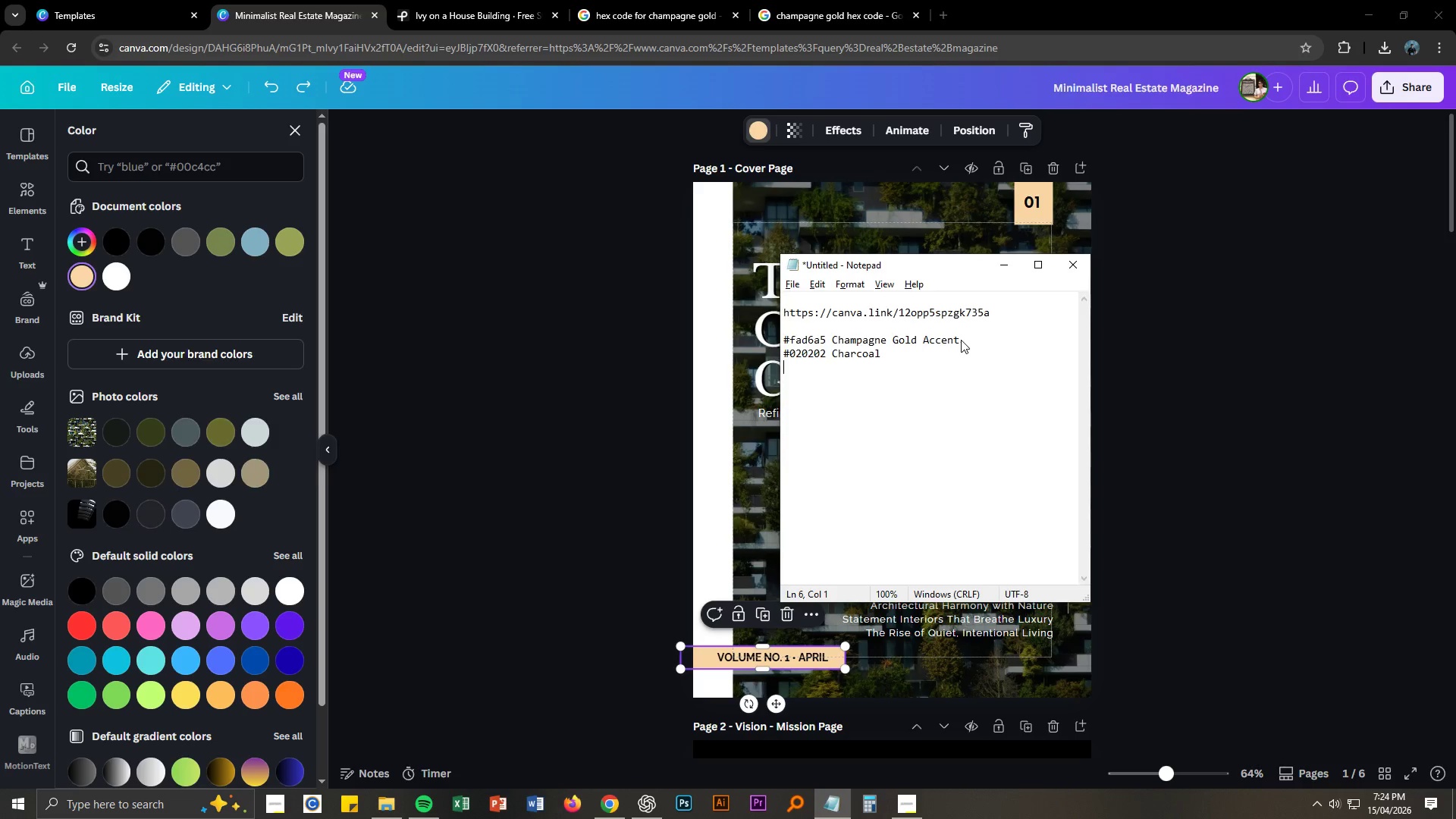 
key(Alt+AltLeft)
 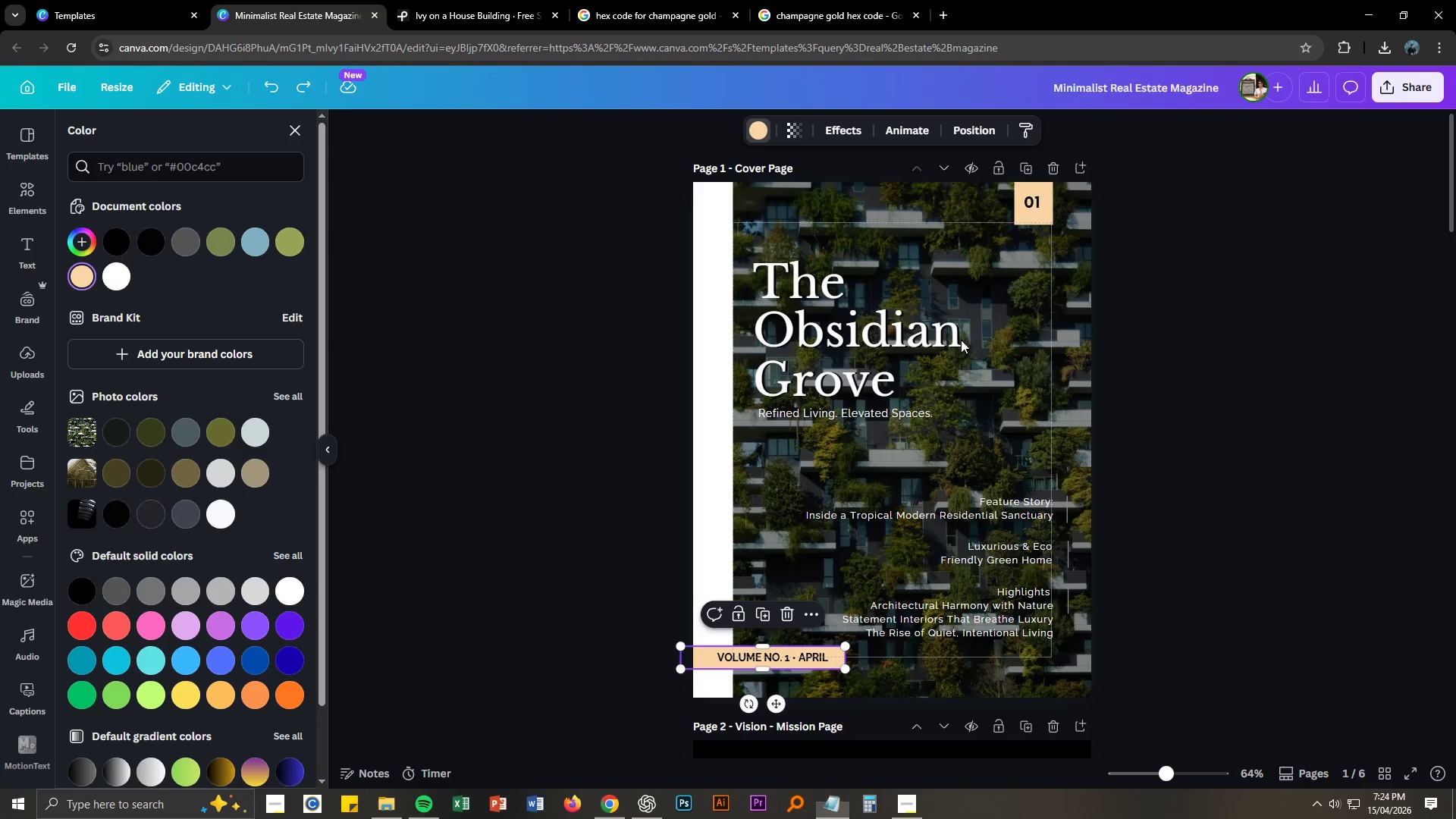 
key(Alt+Tab)
 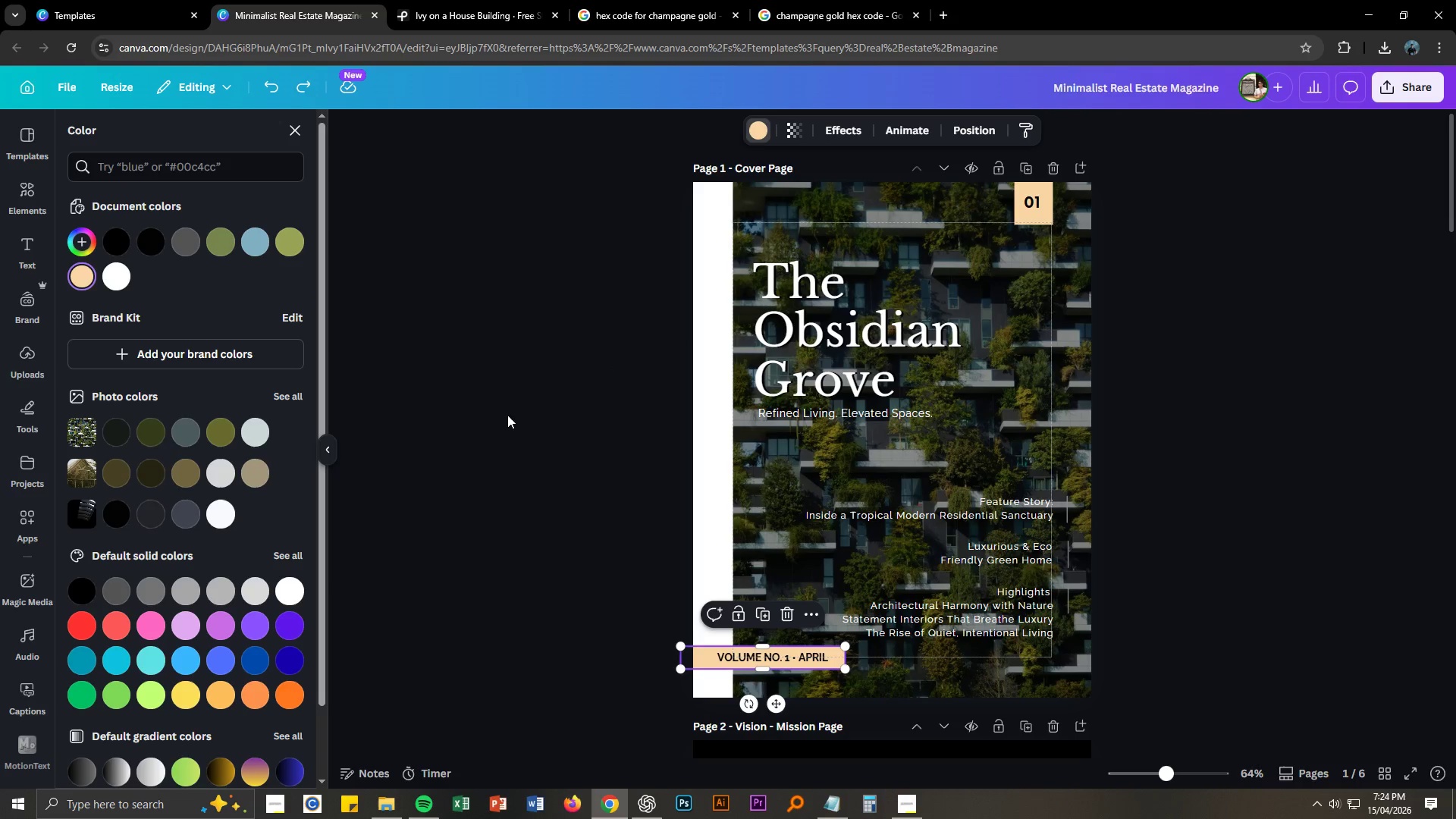 
key(Alt+AltLeft)
 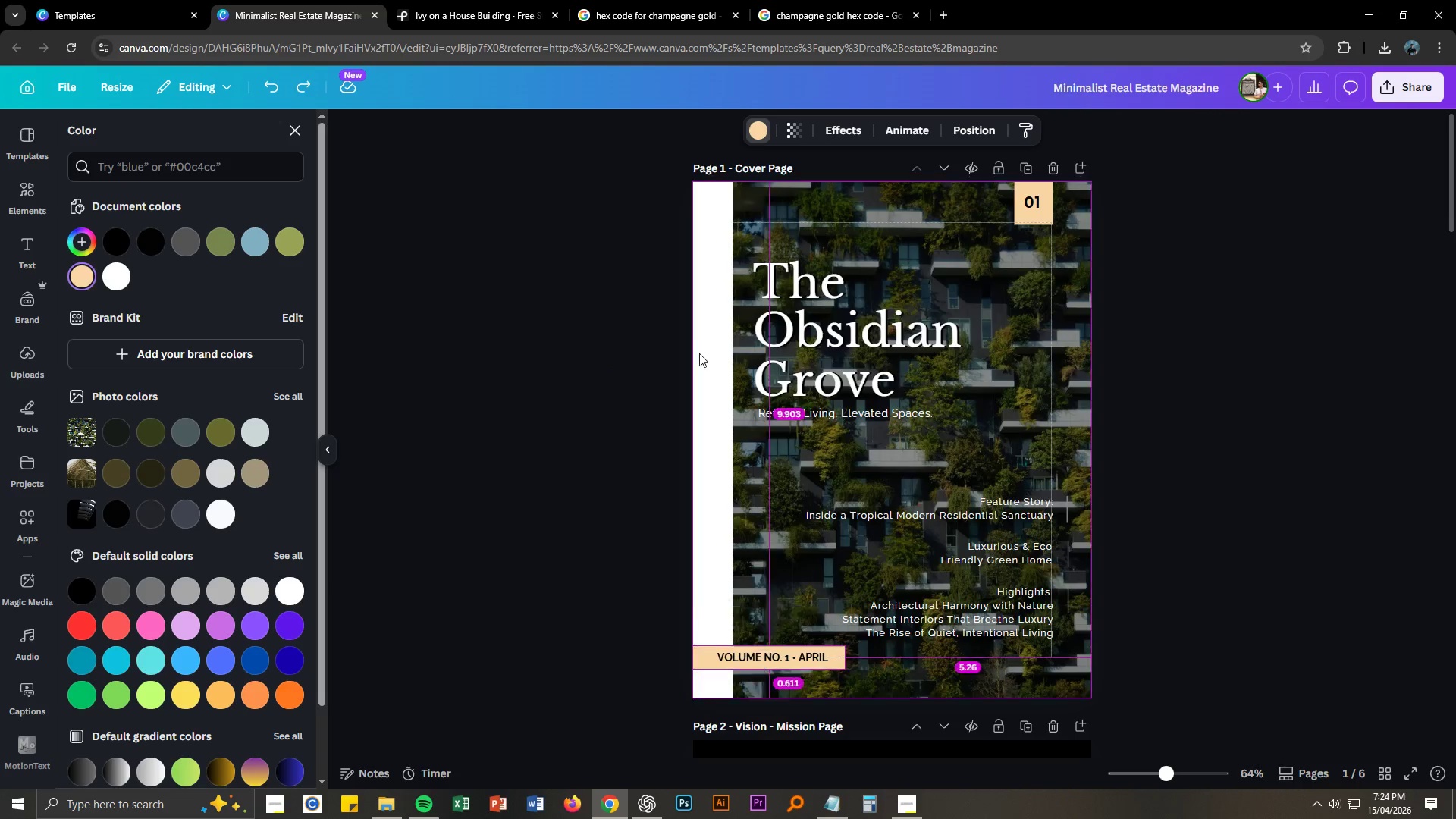 
key(Alt+Tab)
 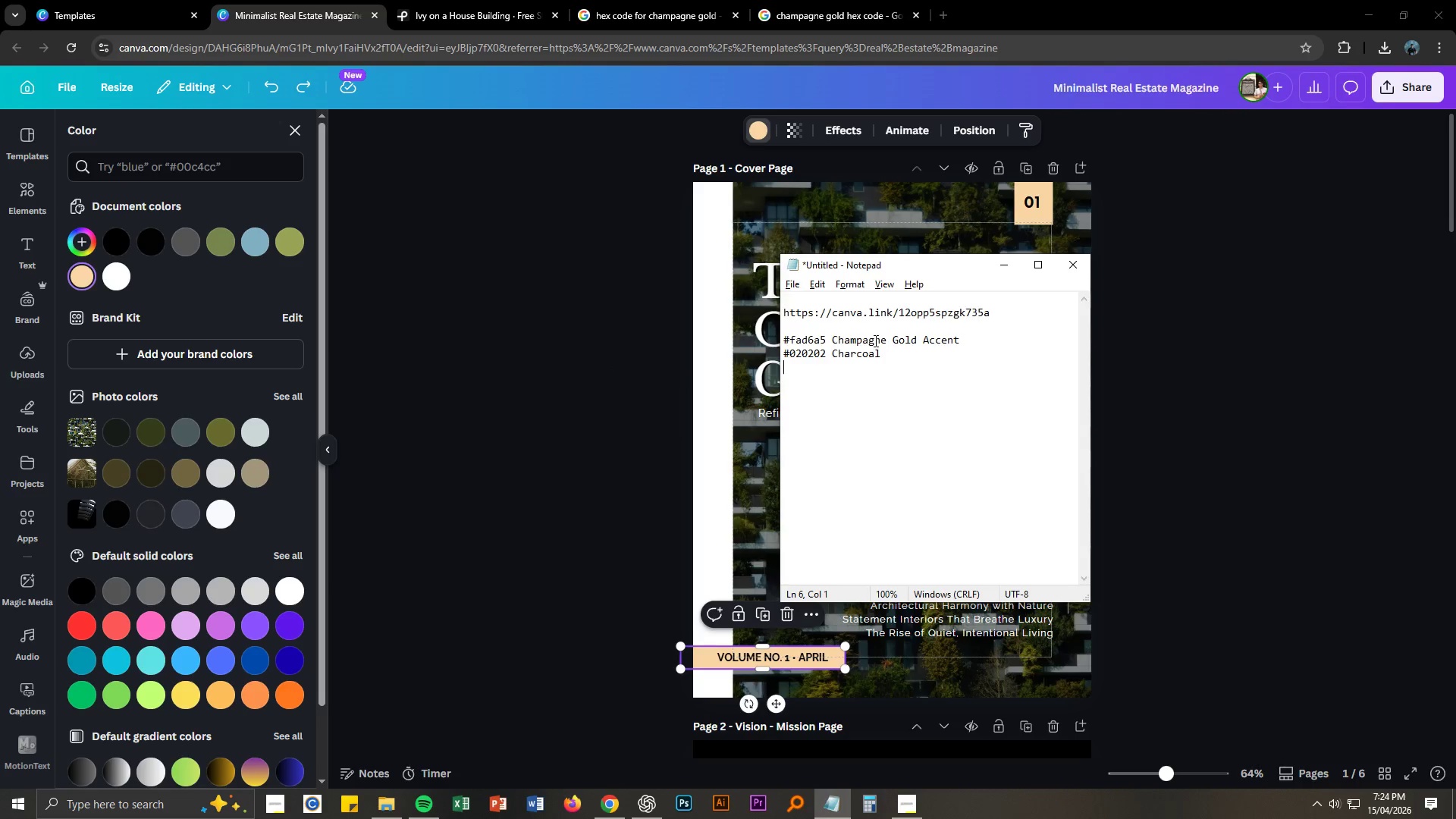 
left_click([892, 347])
 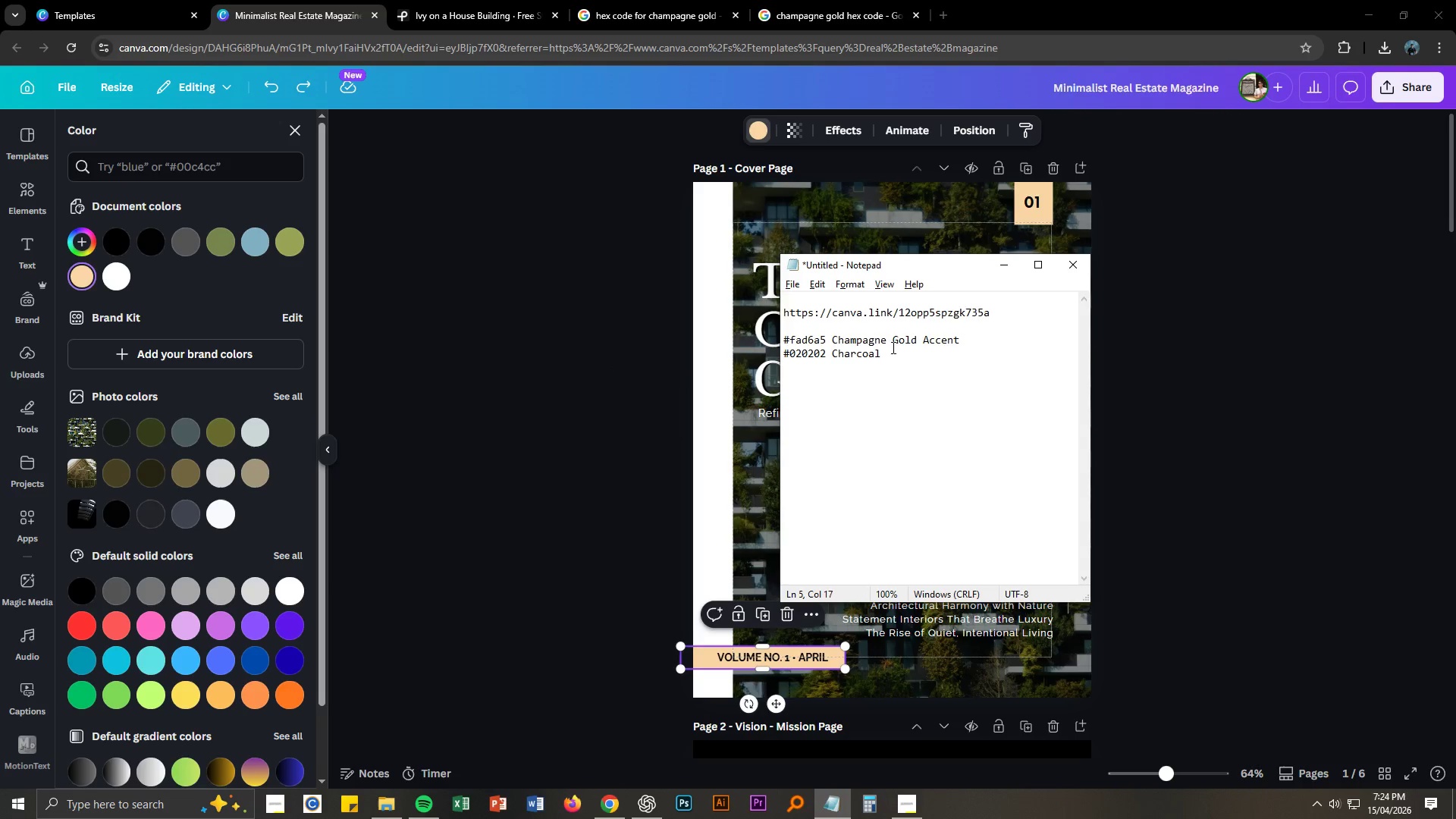 
key(Enter)
 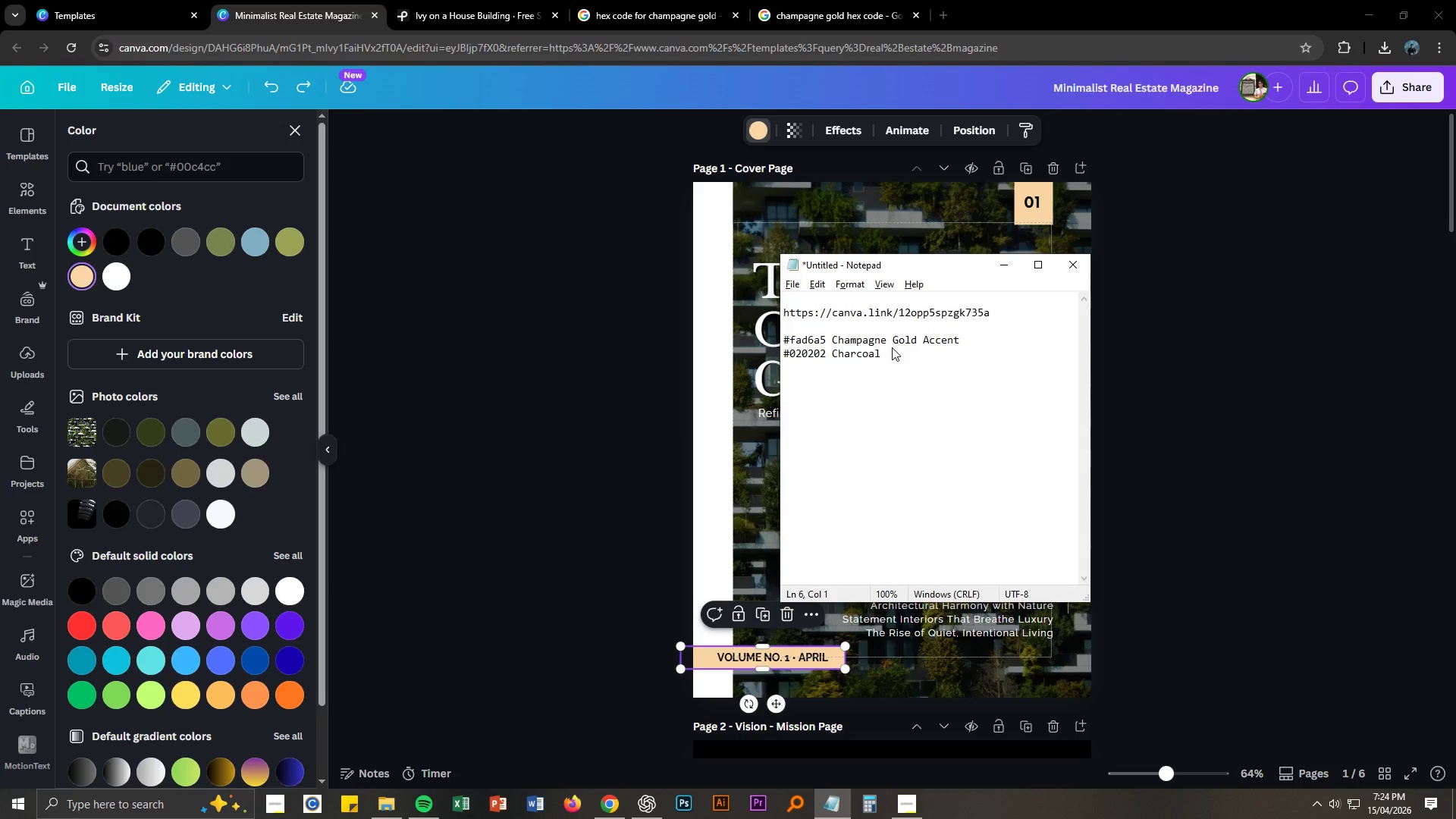 
type($)
key(Backspace)
type(#Whi)
key(Backspace)
key(Backspace)
key(Backspace)
type(000000 White)
 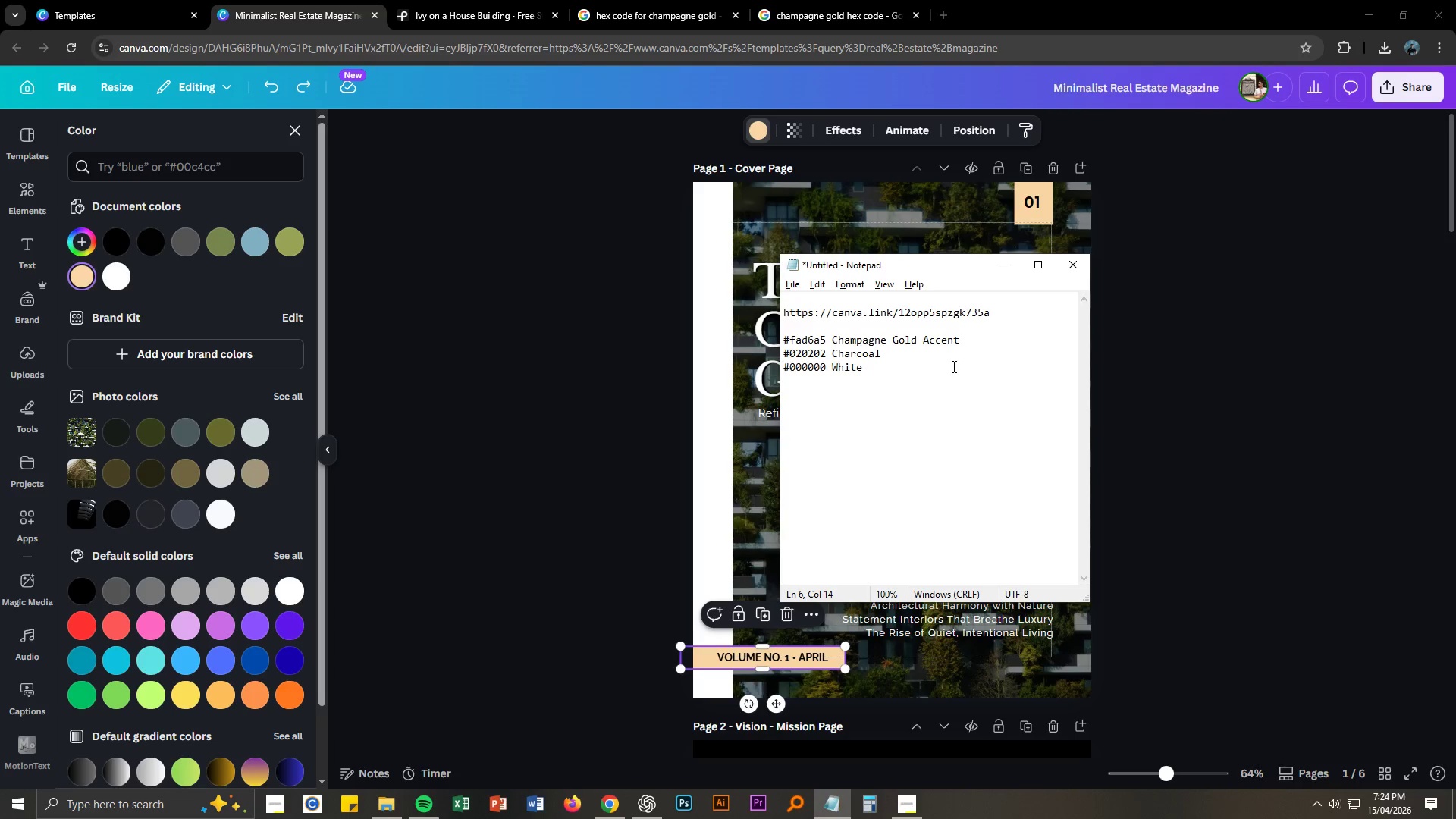 
left_click([996, 391])
 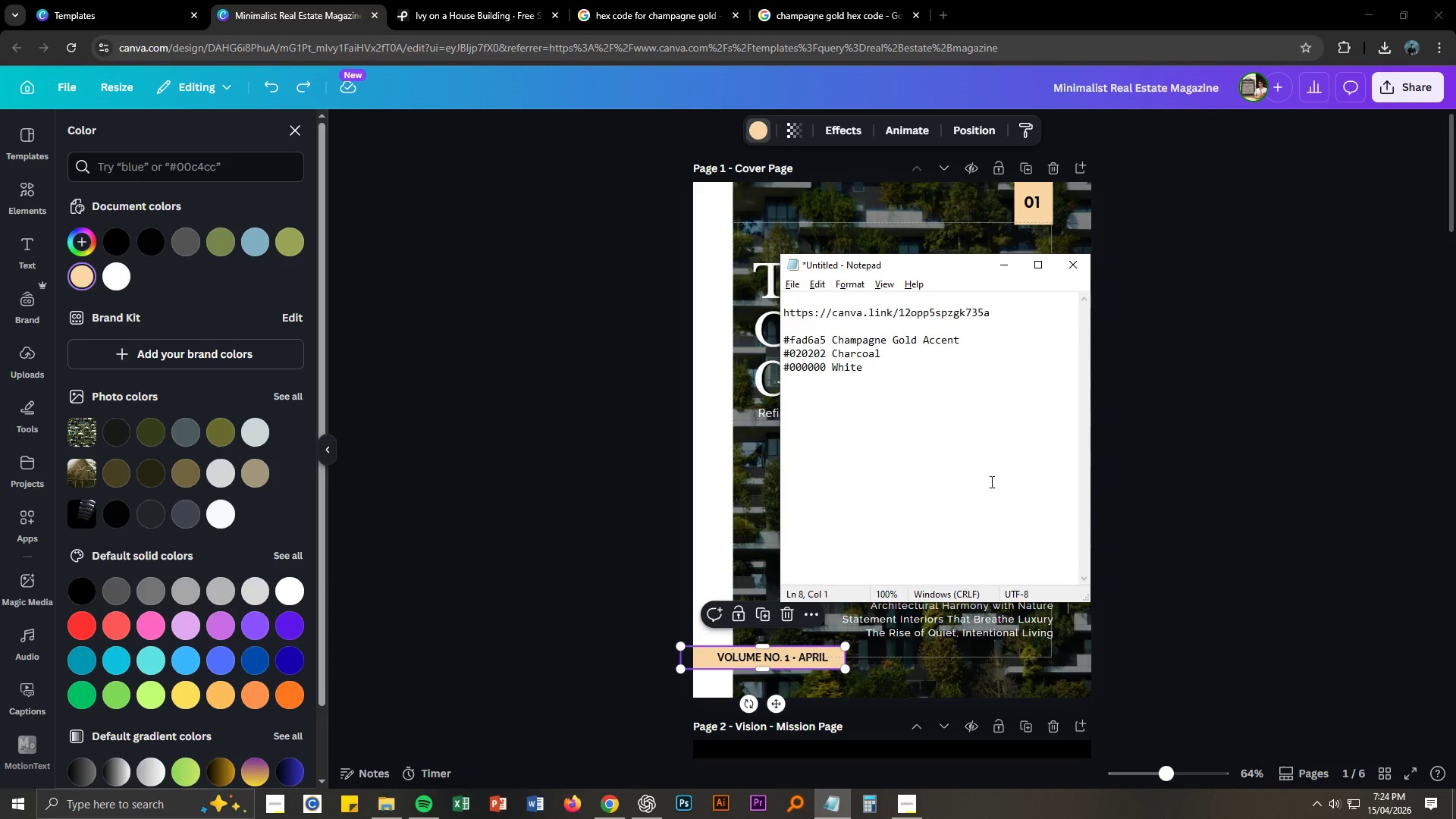 
key(Alt+AltLeft)
 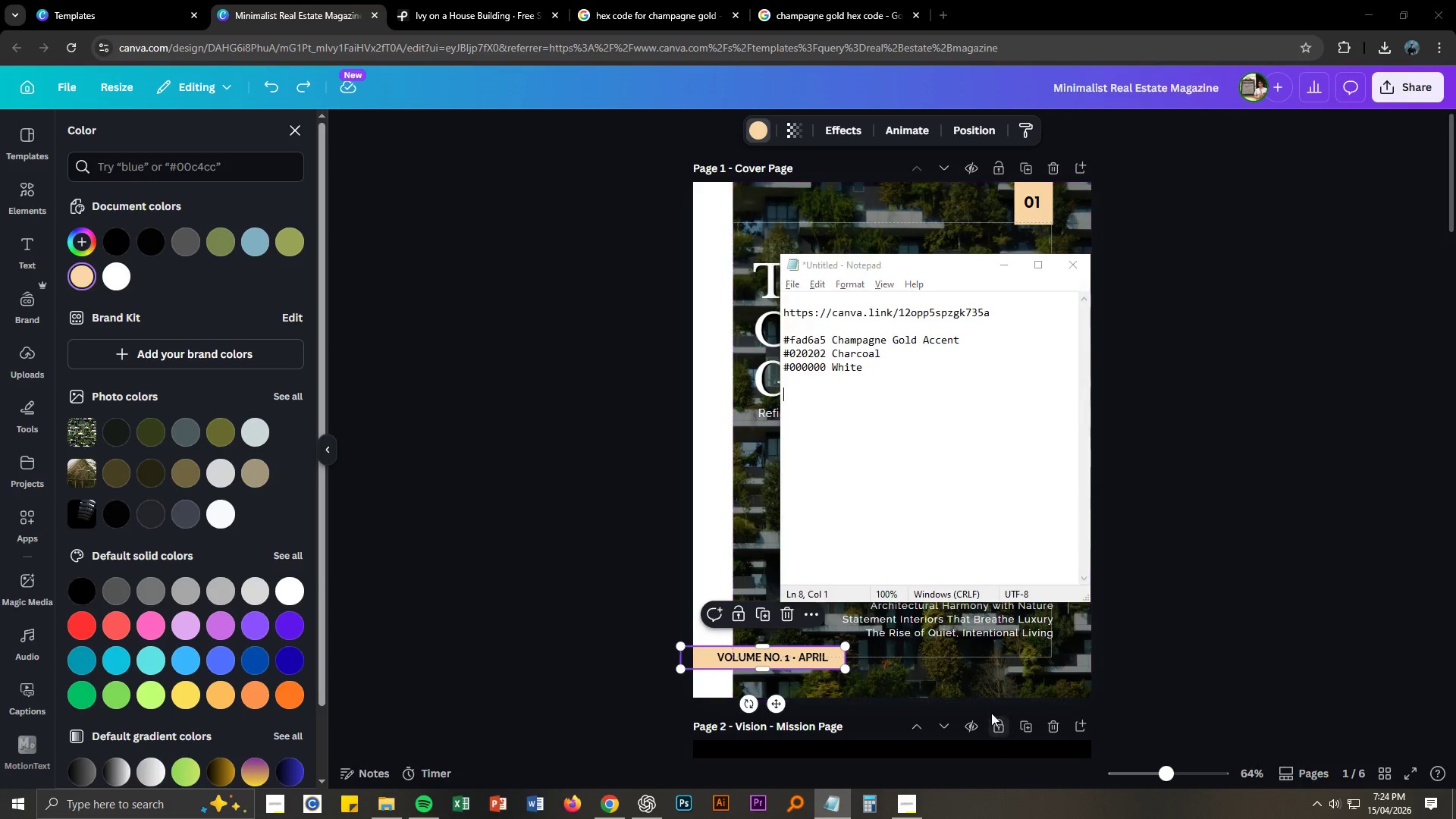 
key(Alt+Tab)
 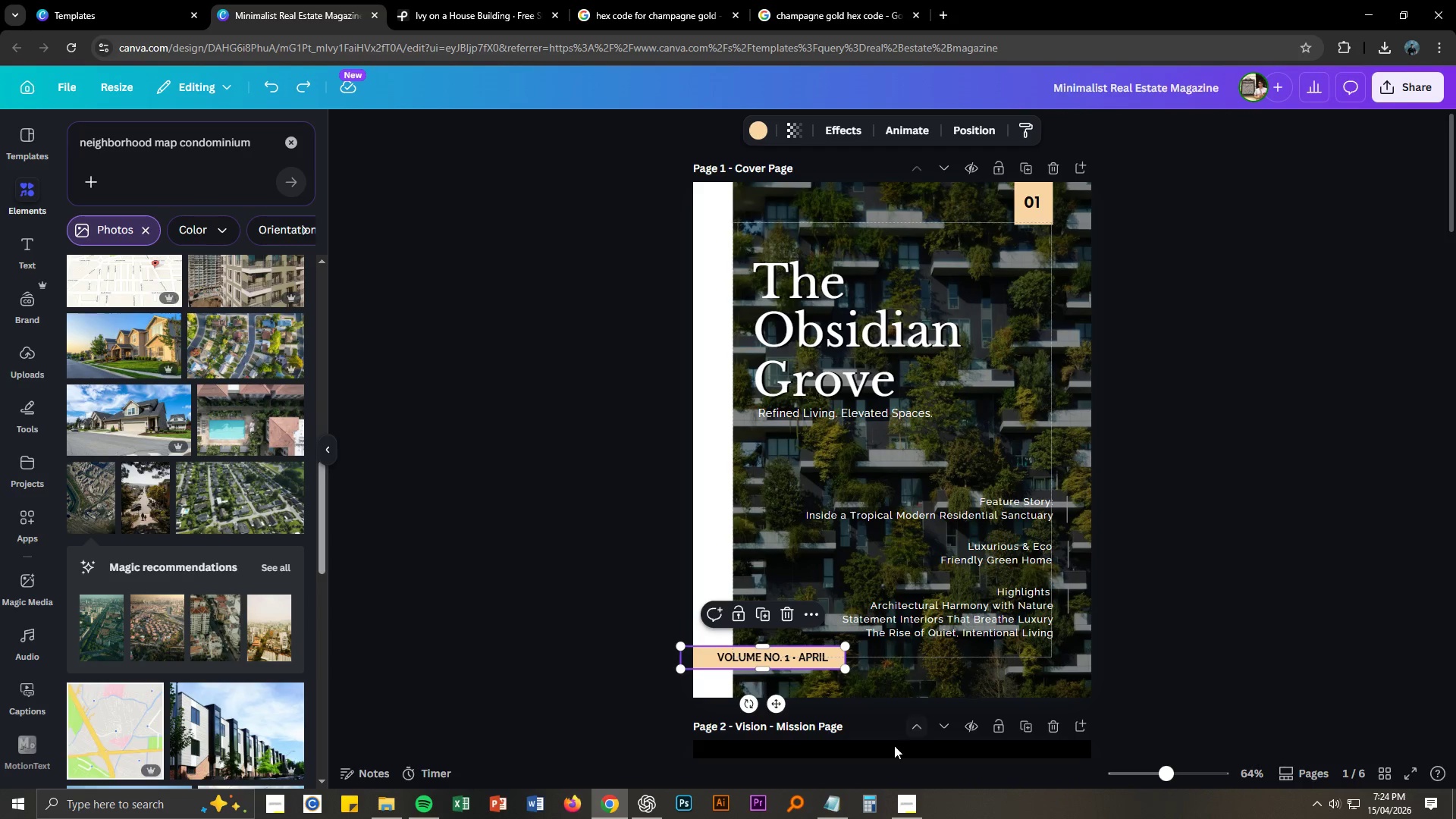 
left_click([909, 811])